 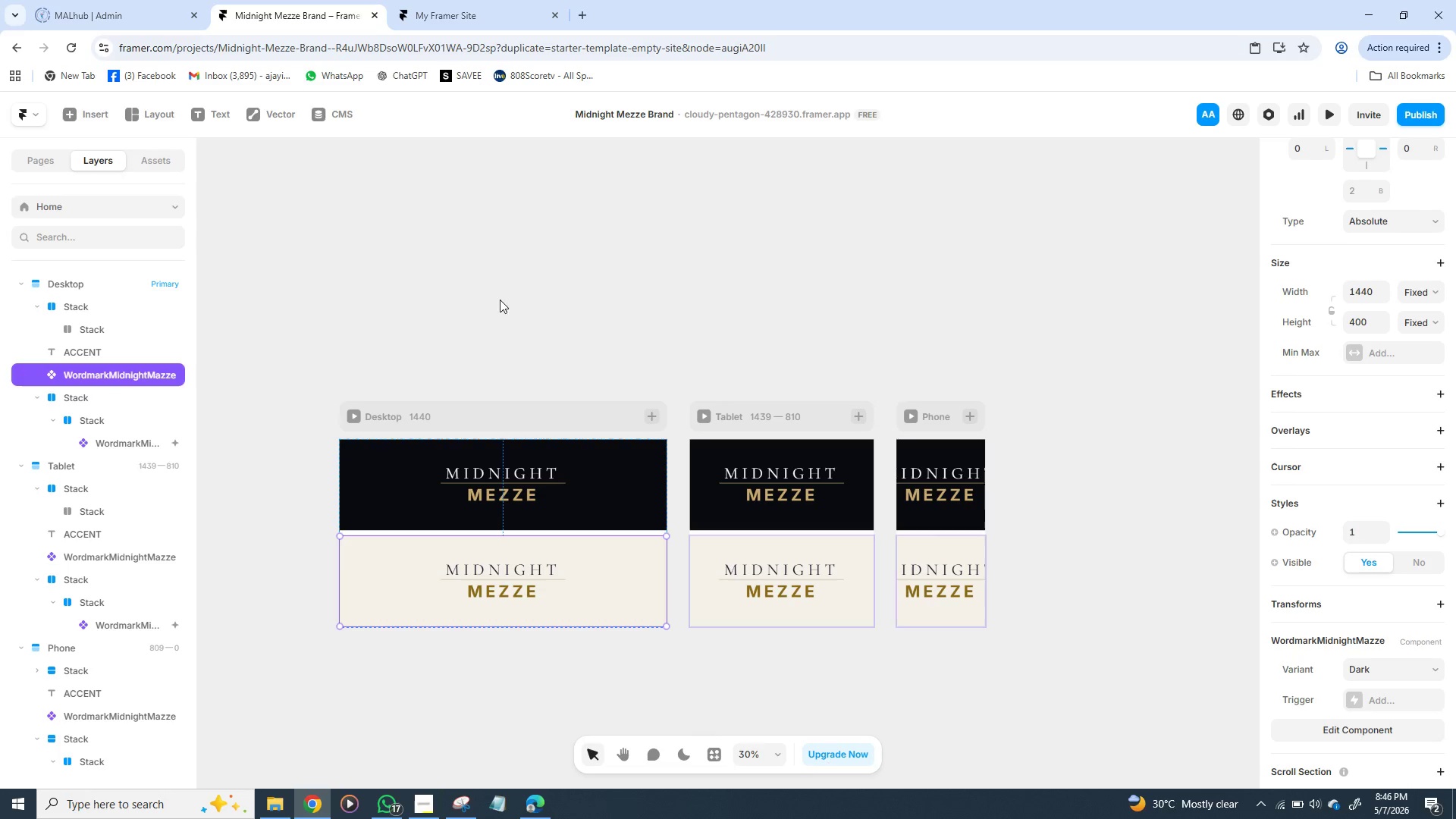 
left_click([437, 412])
 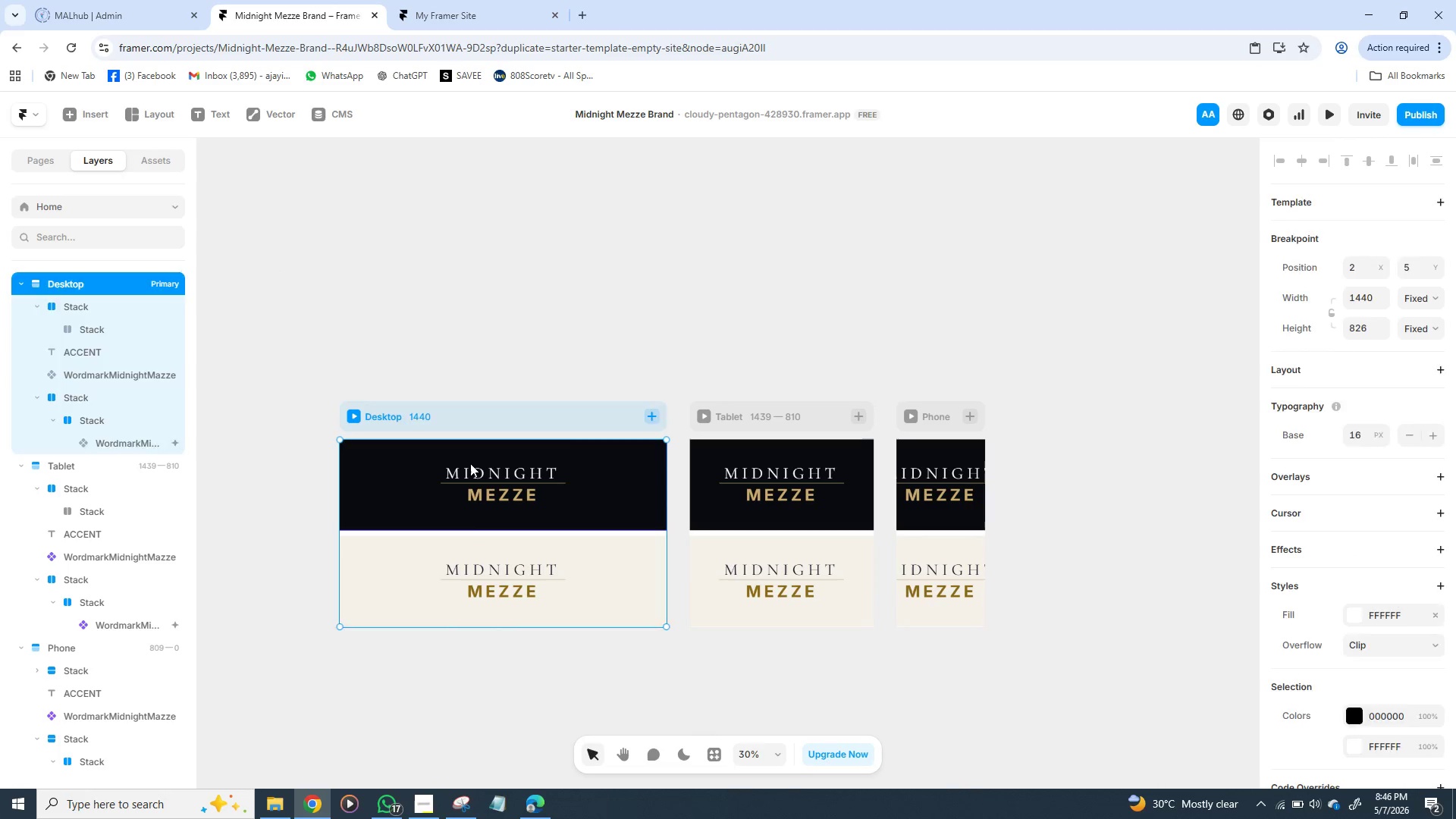 
double_click([470, 463])
 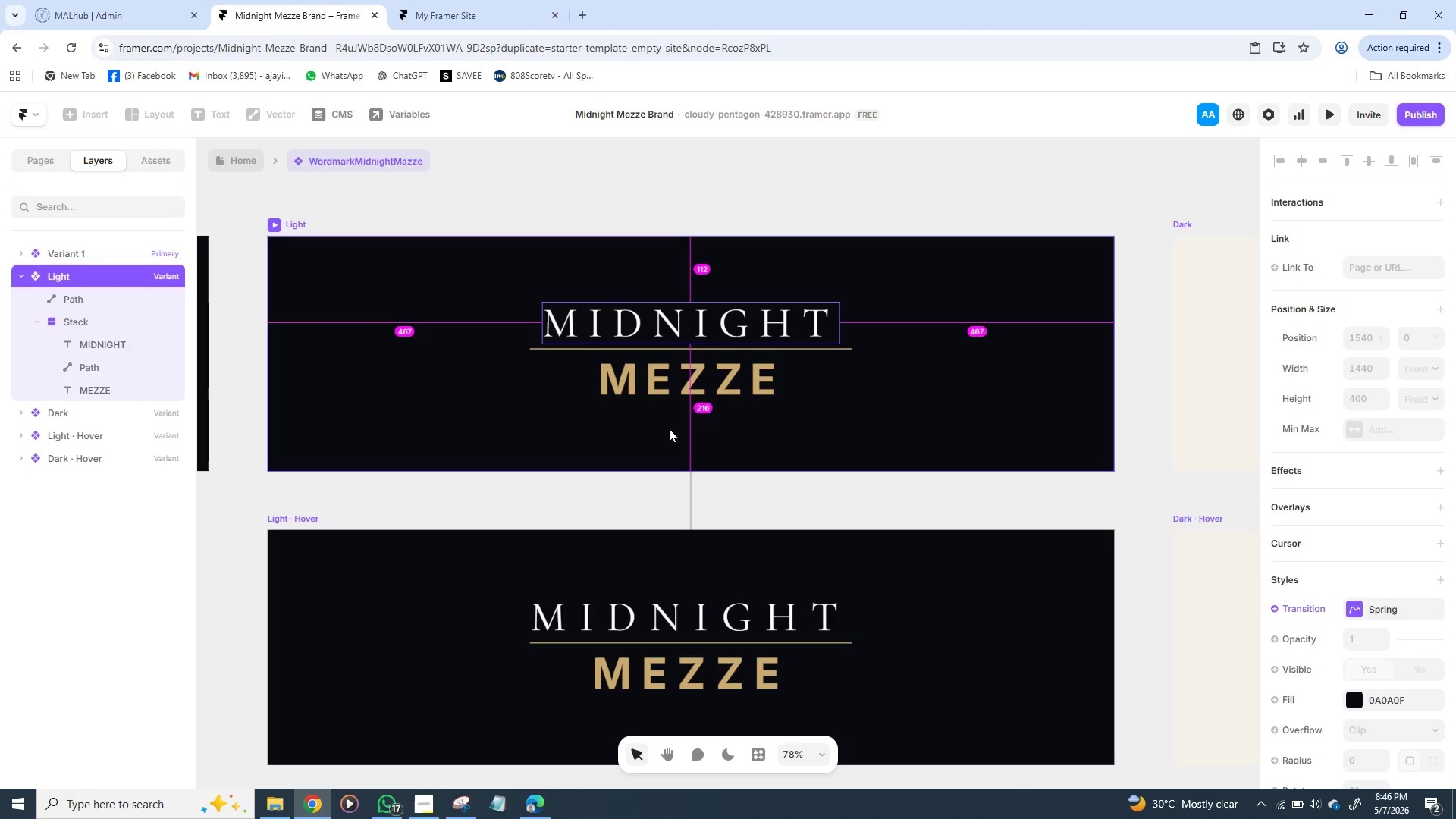 
wait(14.11)
 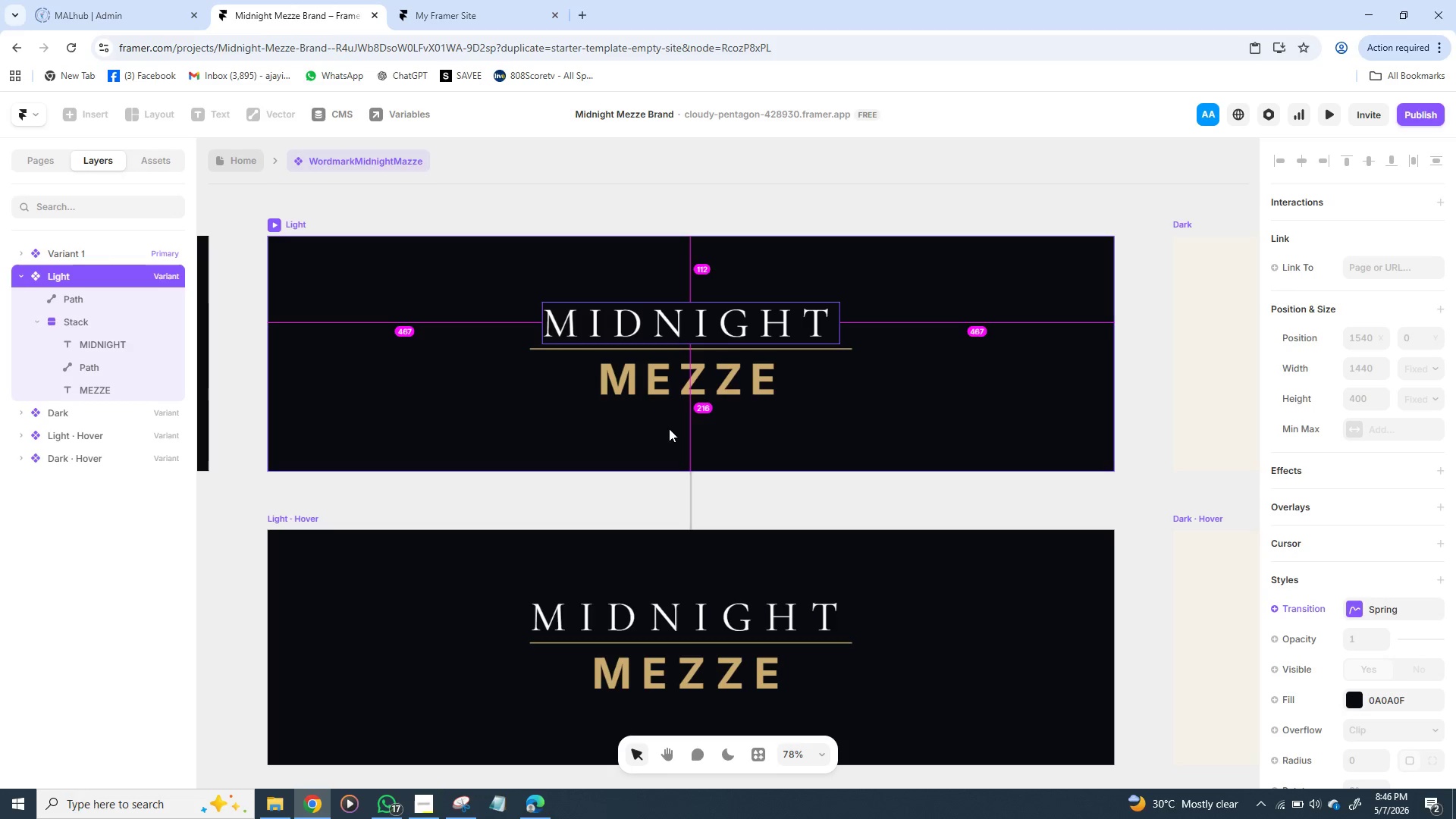 
left_click([461, 801])
 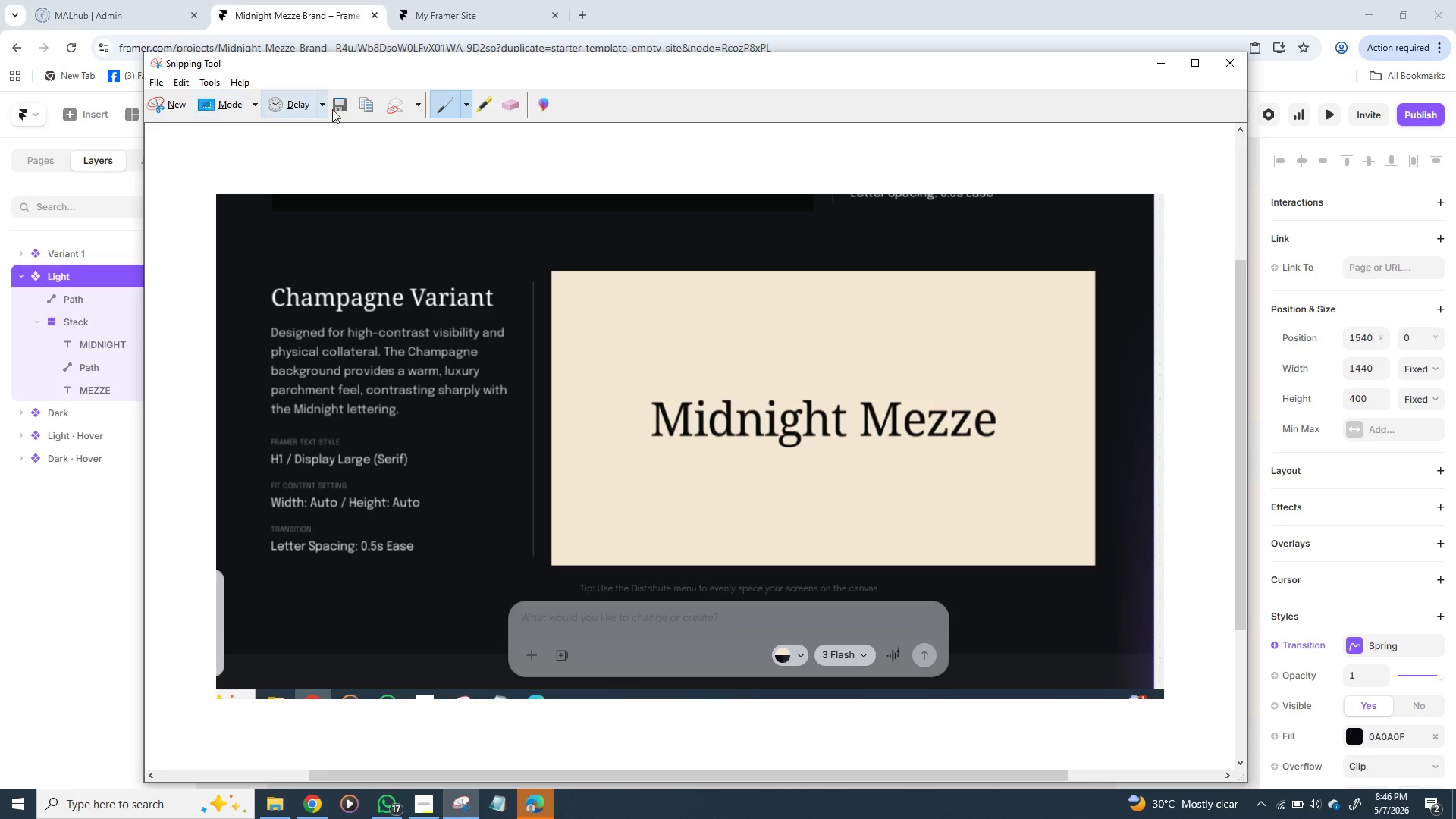 
wait(5.69)
 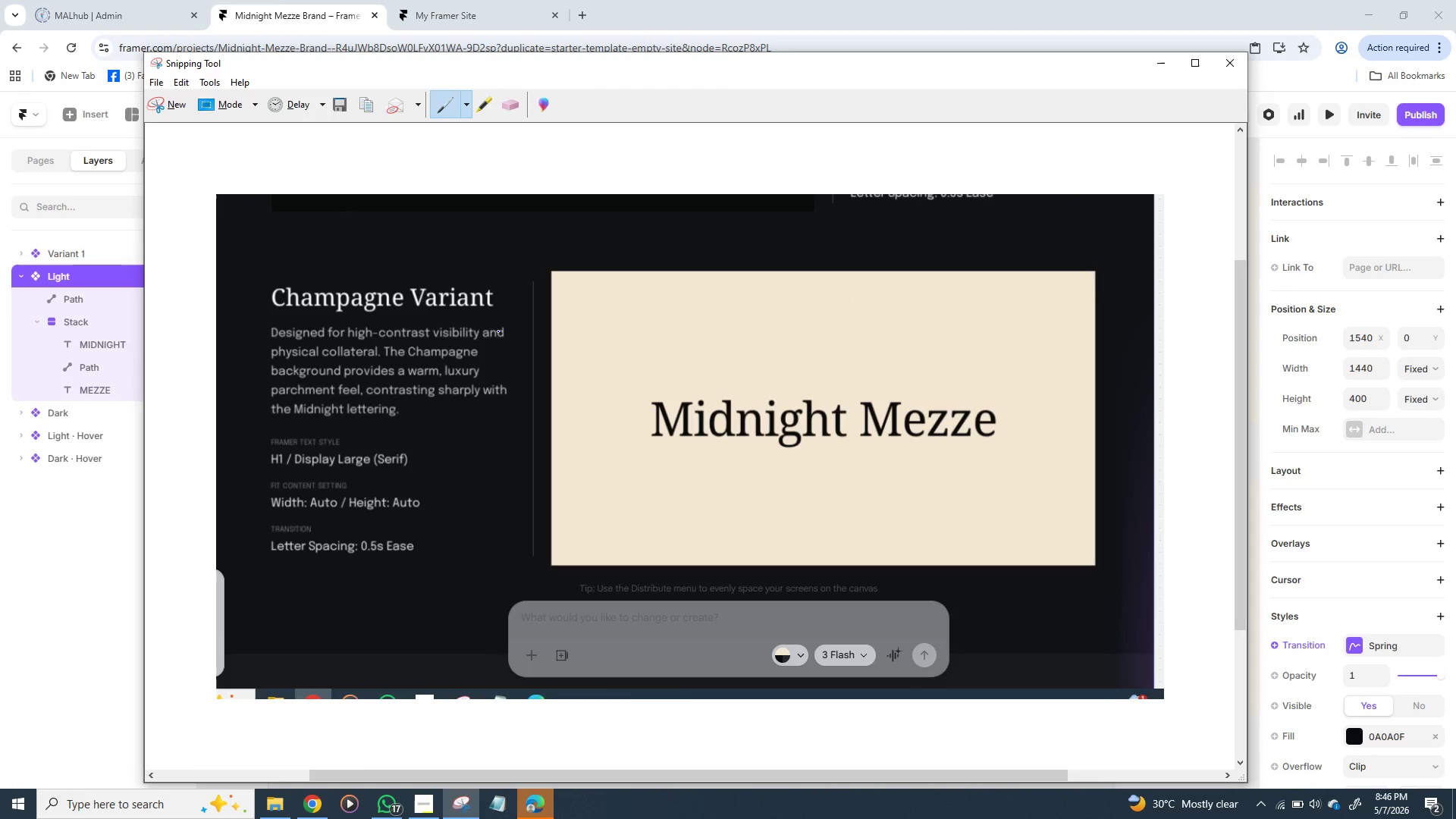 
left_click([171, 99])
 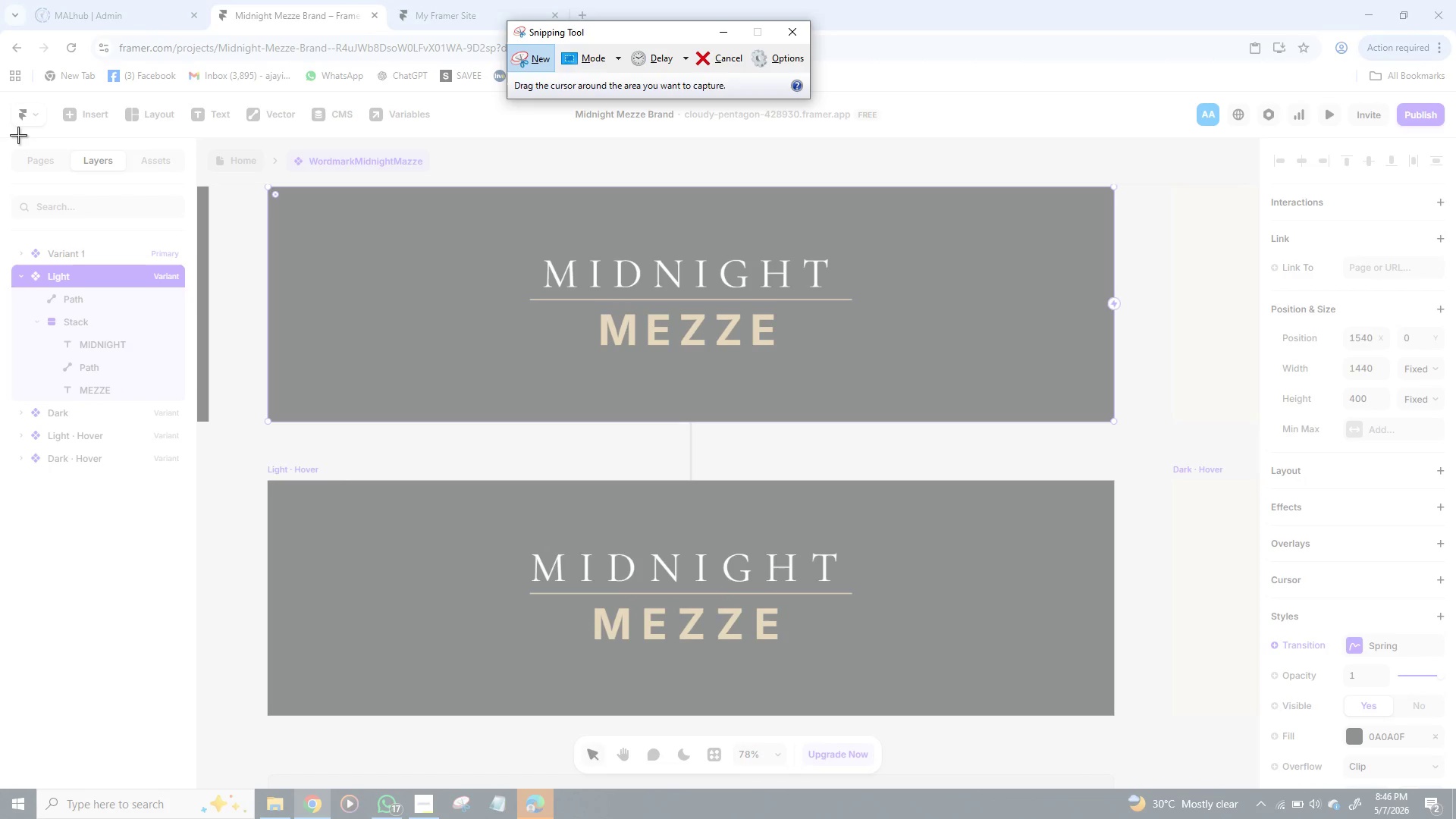 
wait(5.16)
 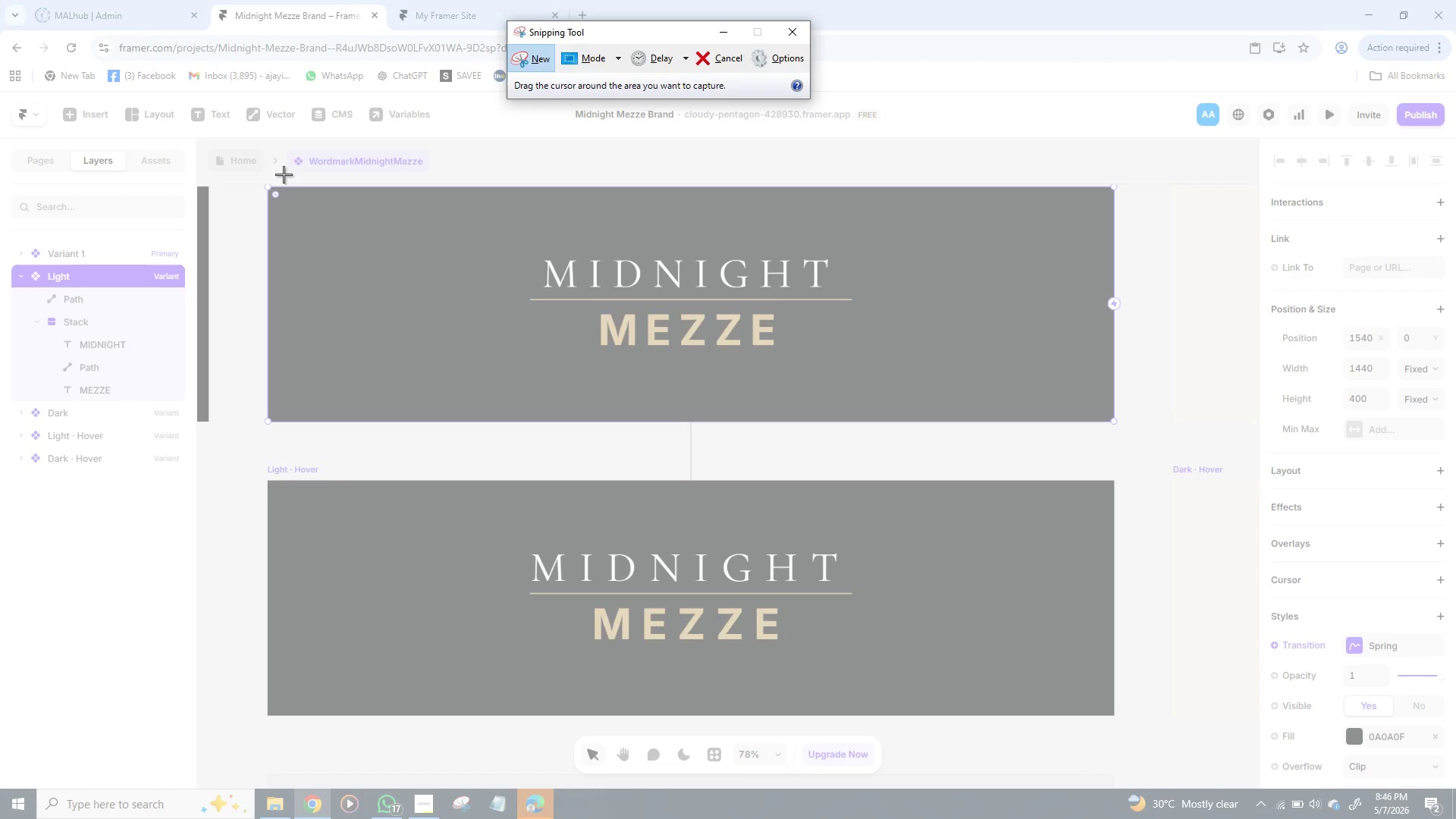 
left_click_drag(start_coordinate=[17, 133], to_coordinate=[1455, 786])
 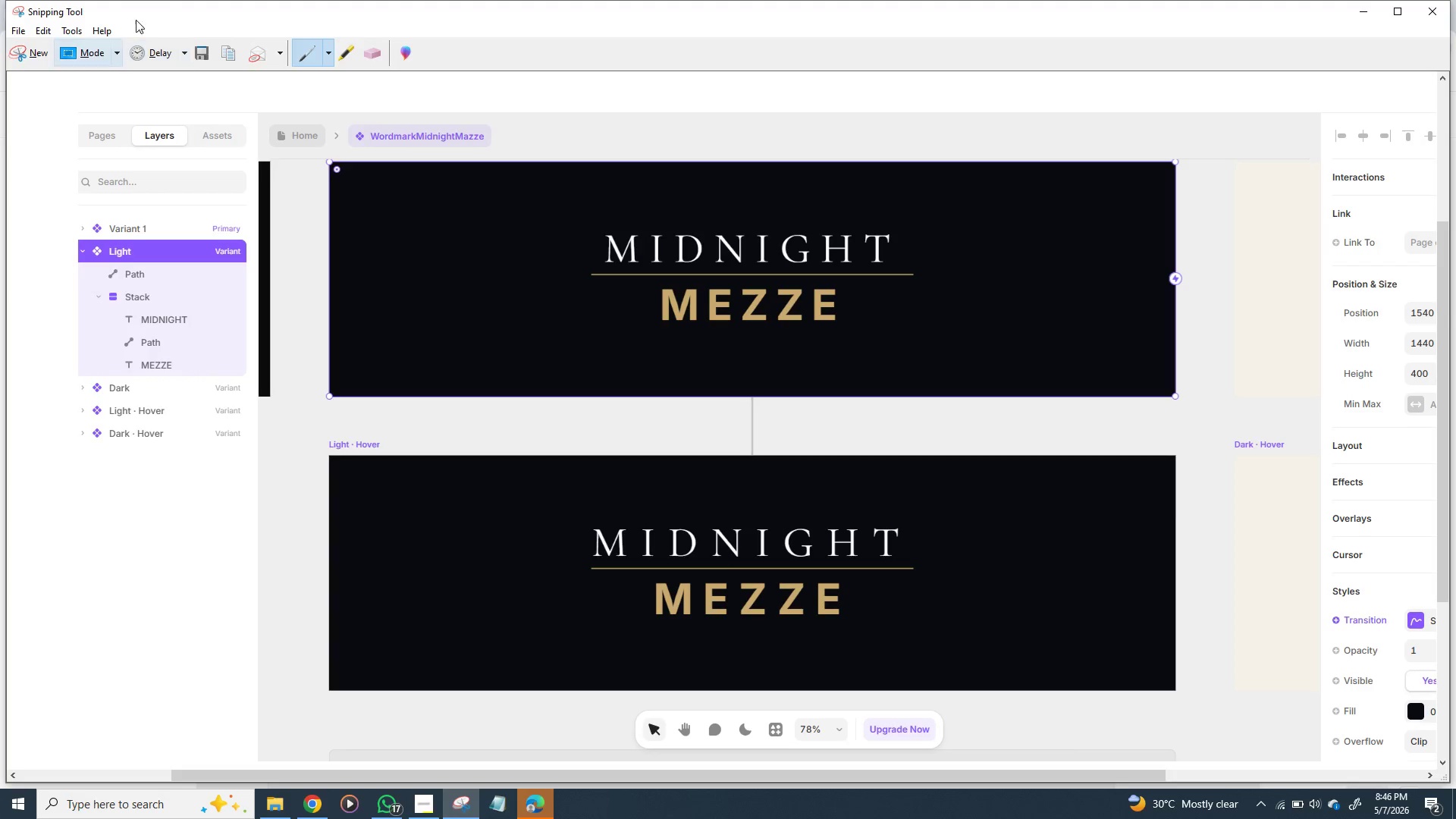 
left_click([200, 47])
 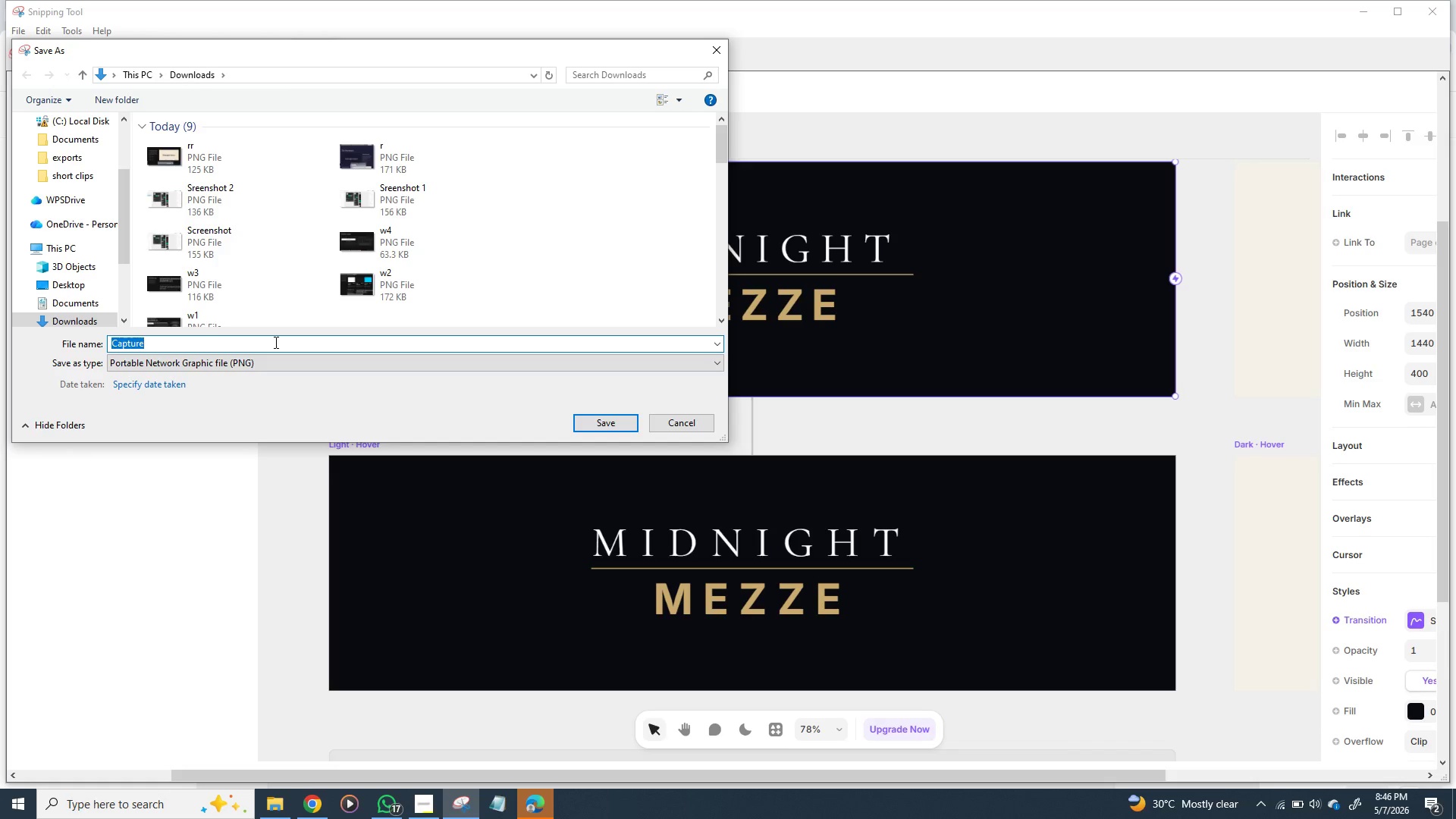 
wait(7.84)
 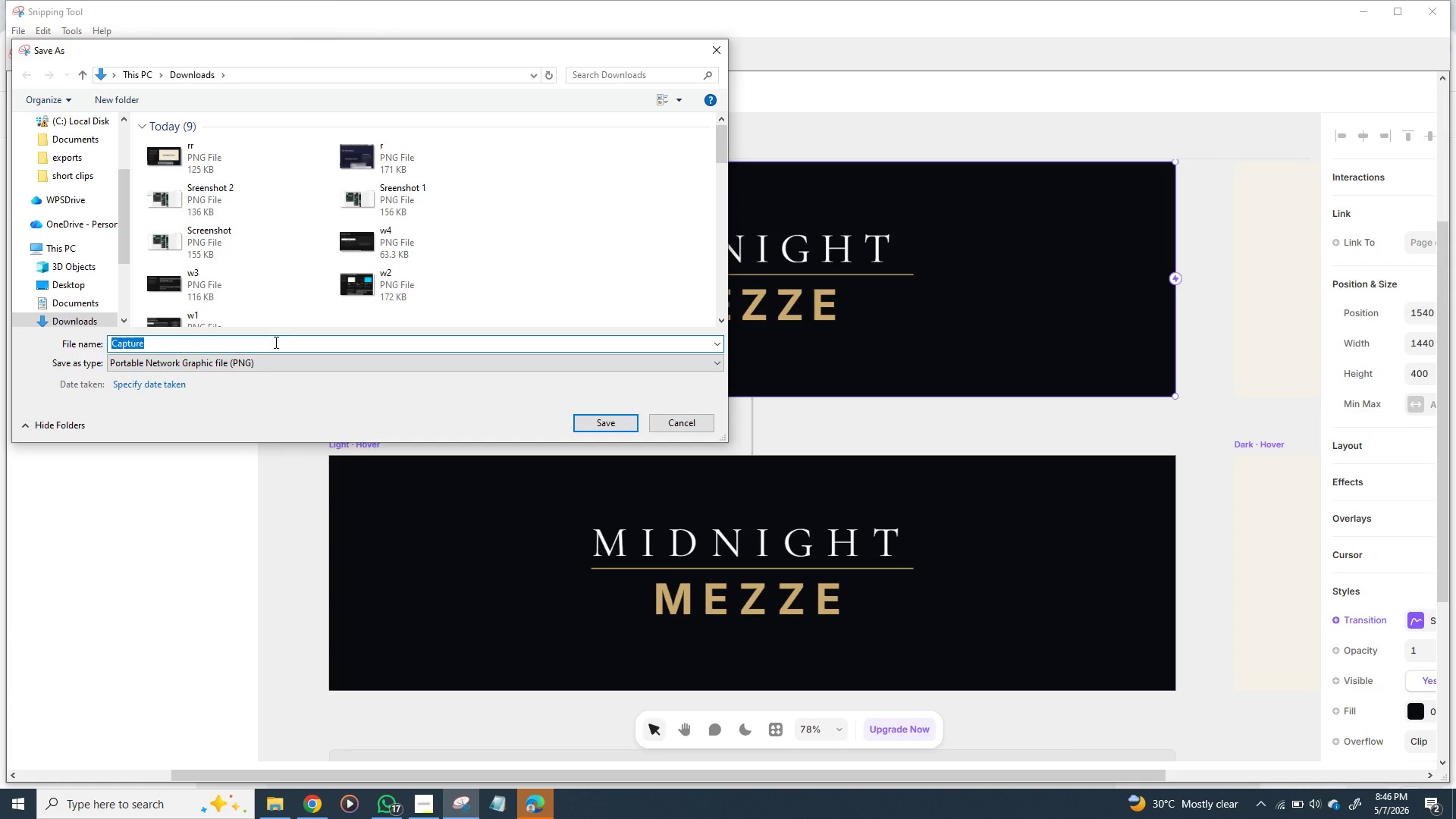 
type(Screenshot 1)
key(Backspace)
type(01)
 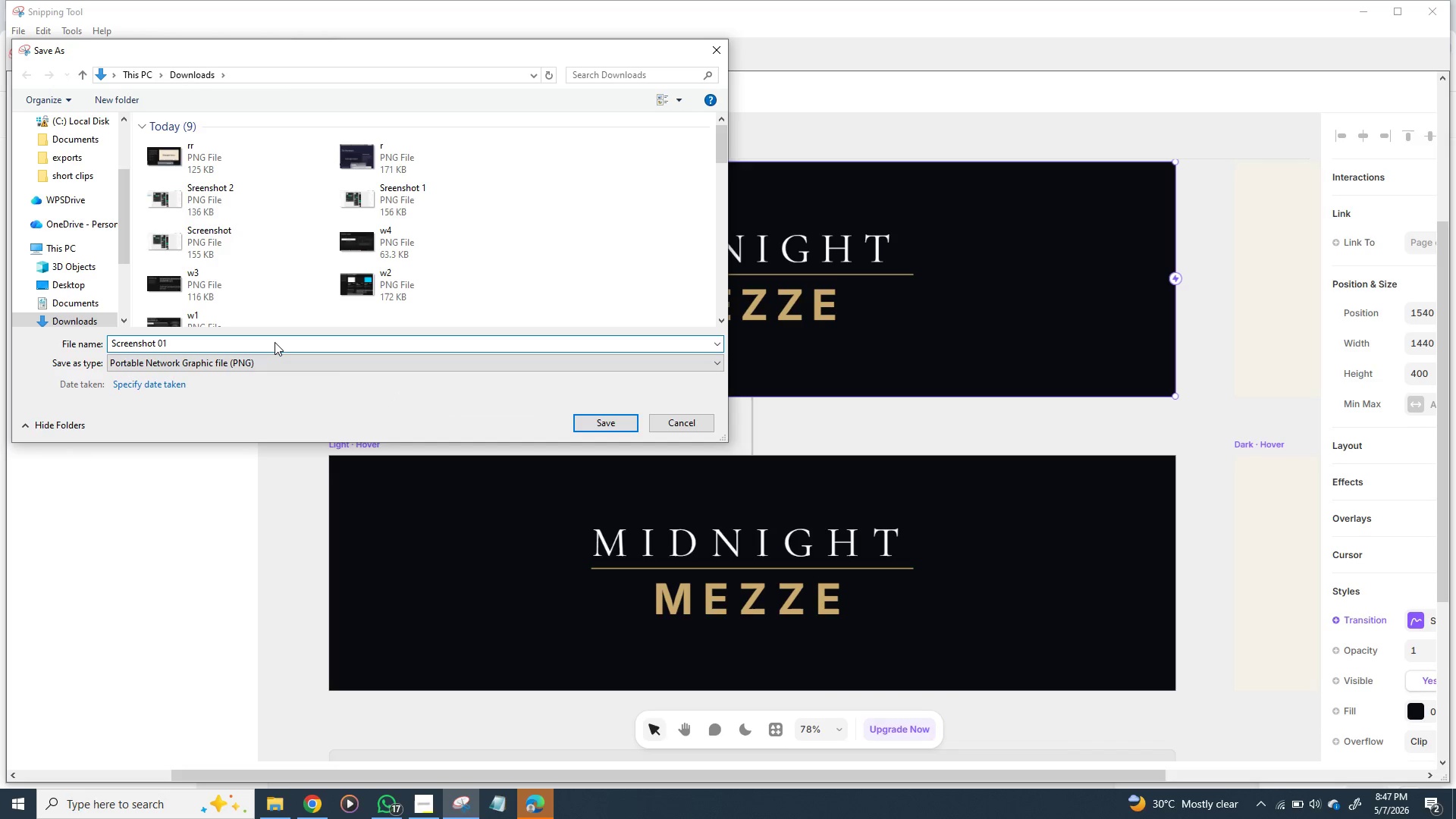 
key(Enter)
 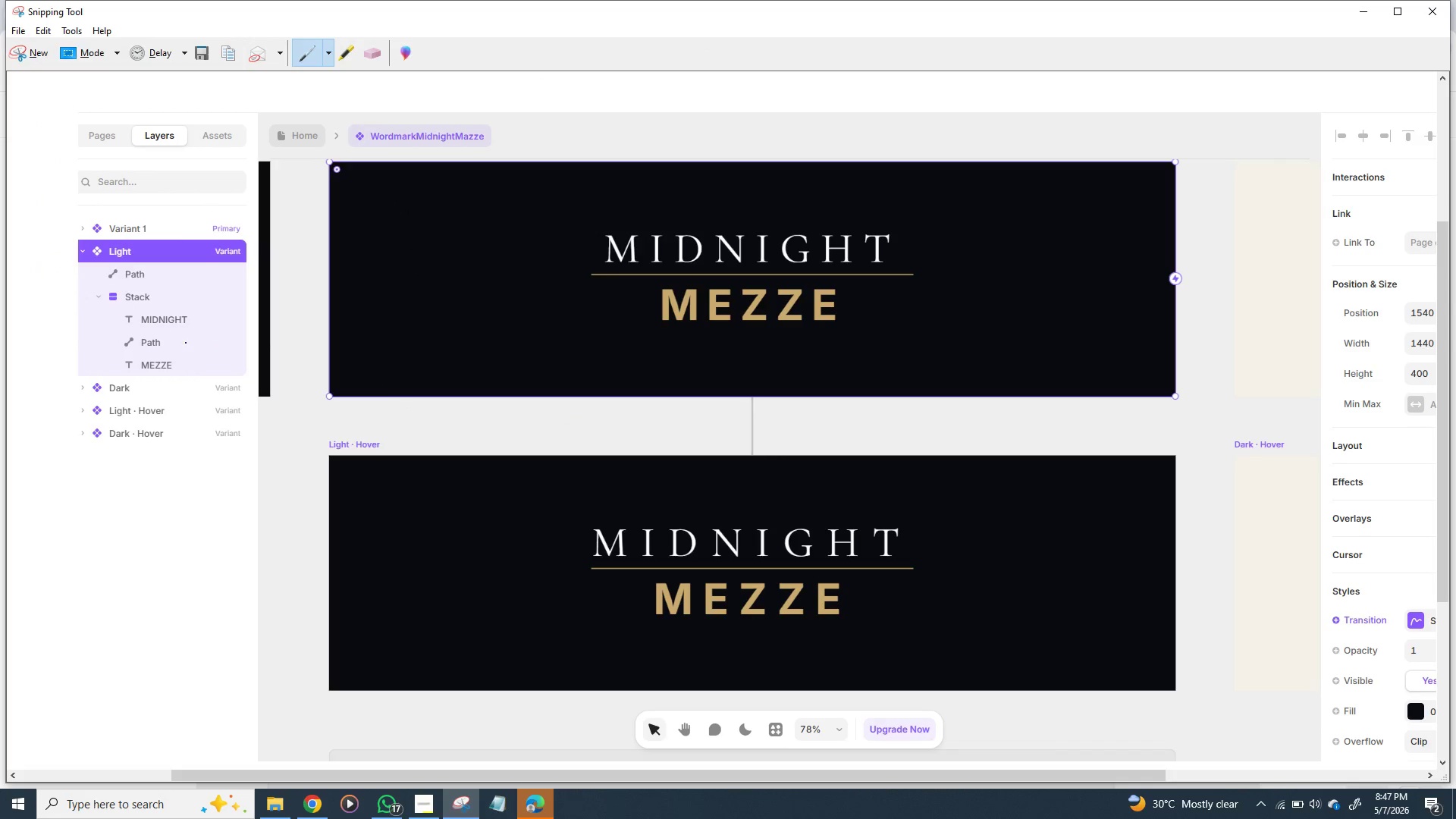 
scroll: coordinate [519, 406], scroll_direction: down, amount: 17.0
 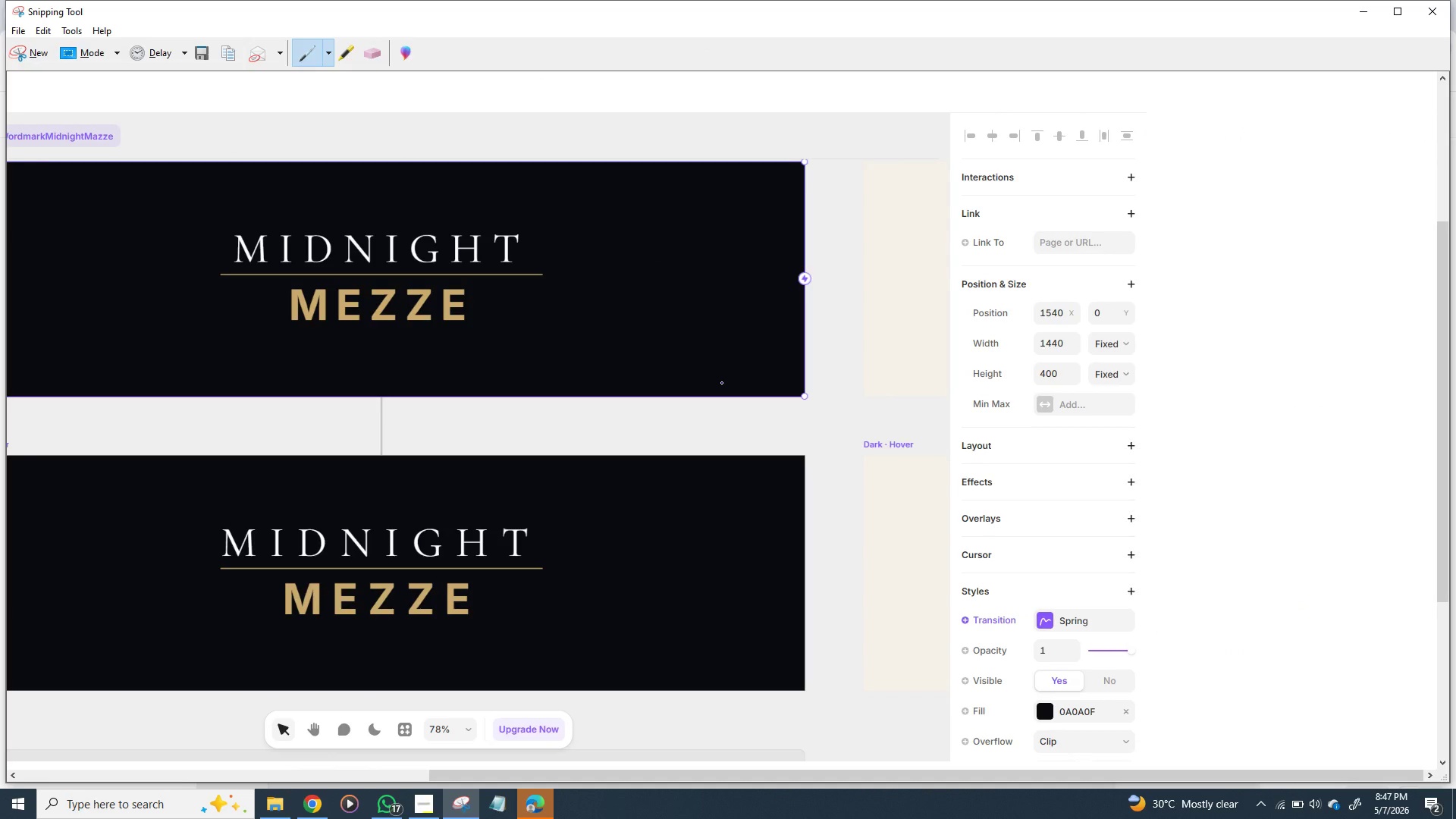 
left_click([722, 383])
 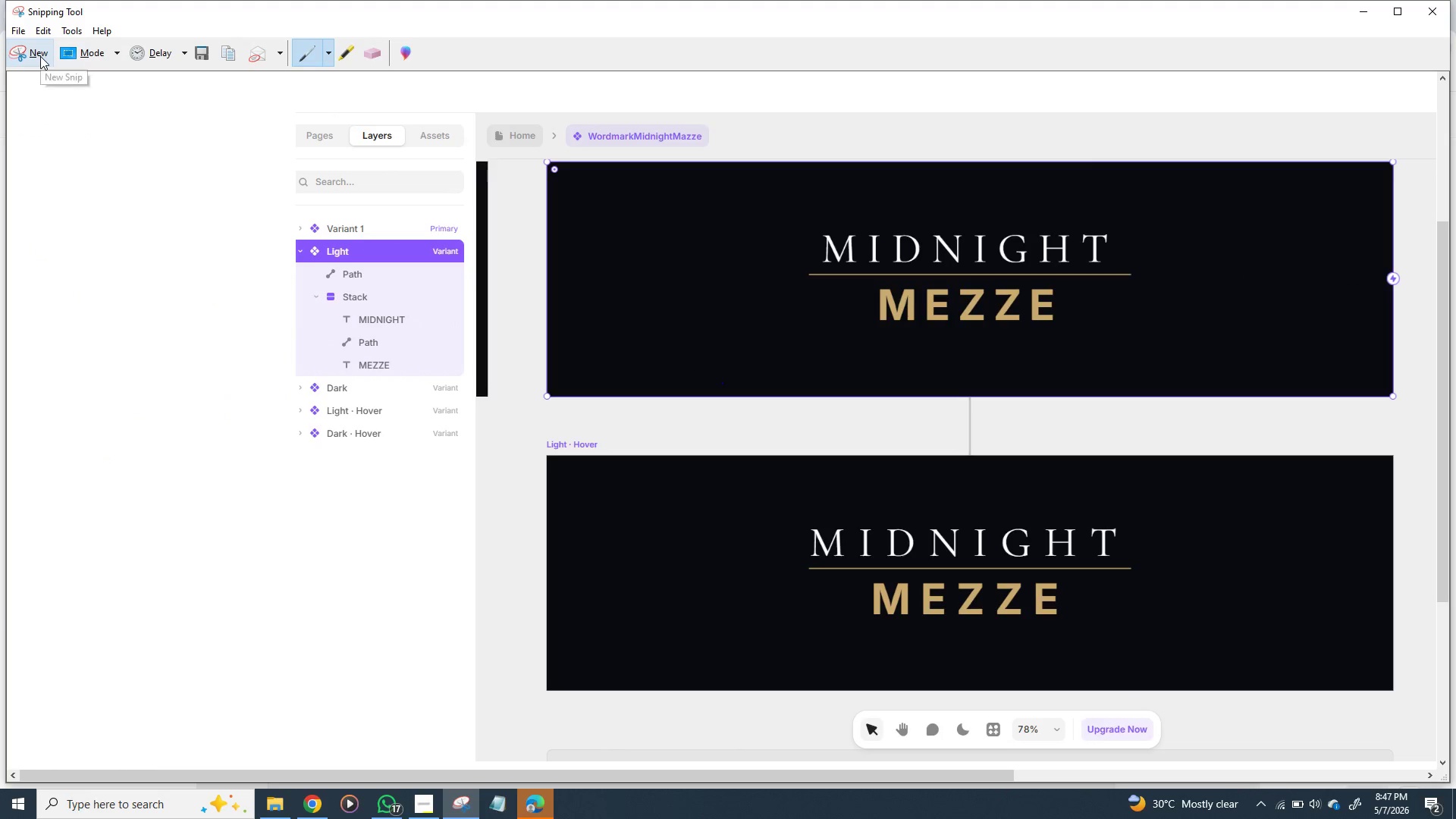 
scroll: coordinate [722, 383], scroll_direction: up, amount: 31.0
 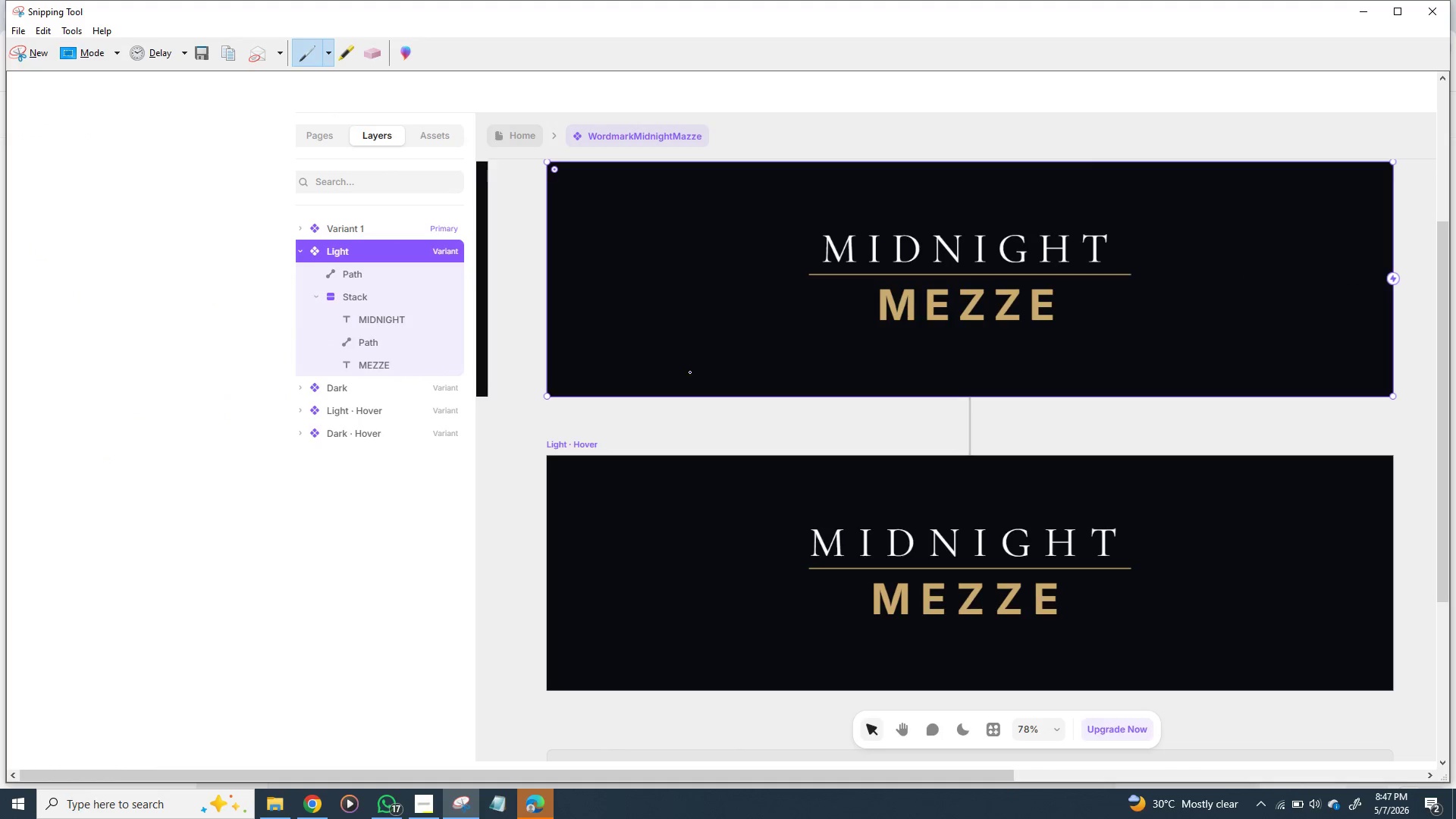 
left_click([93, 227])
 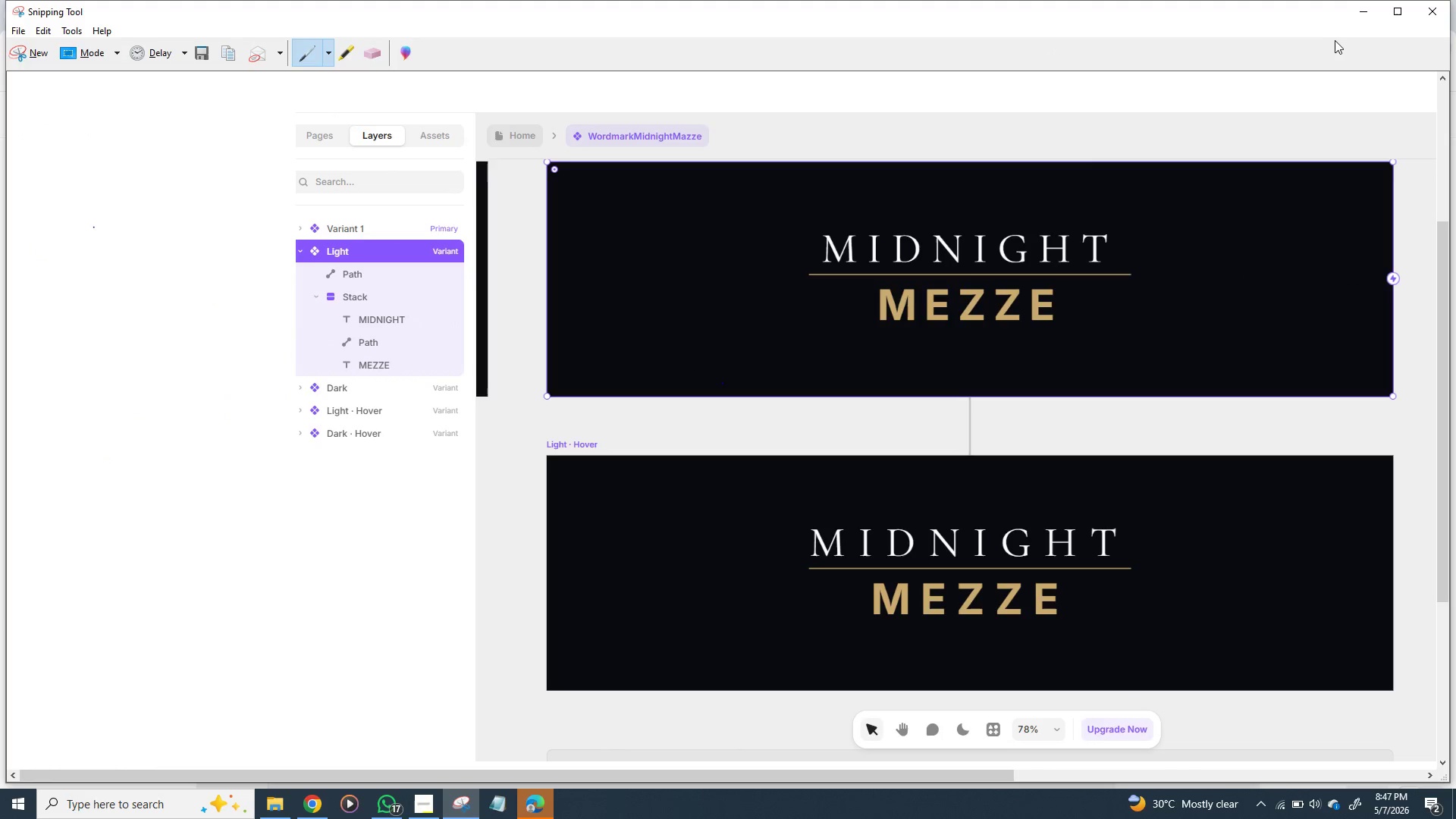 
left_click([1358, 21])
 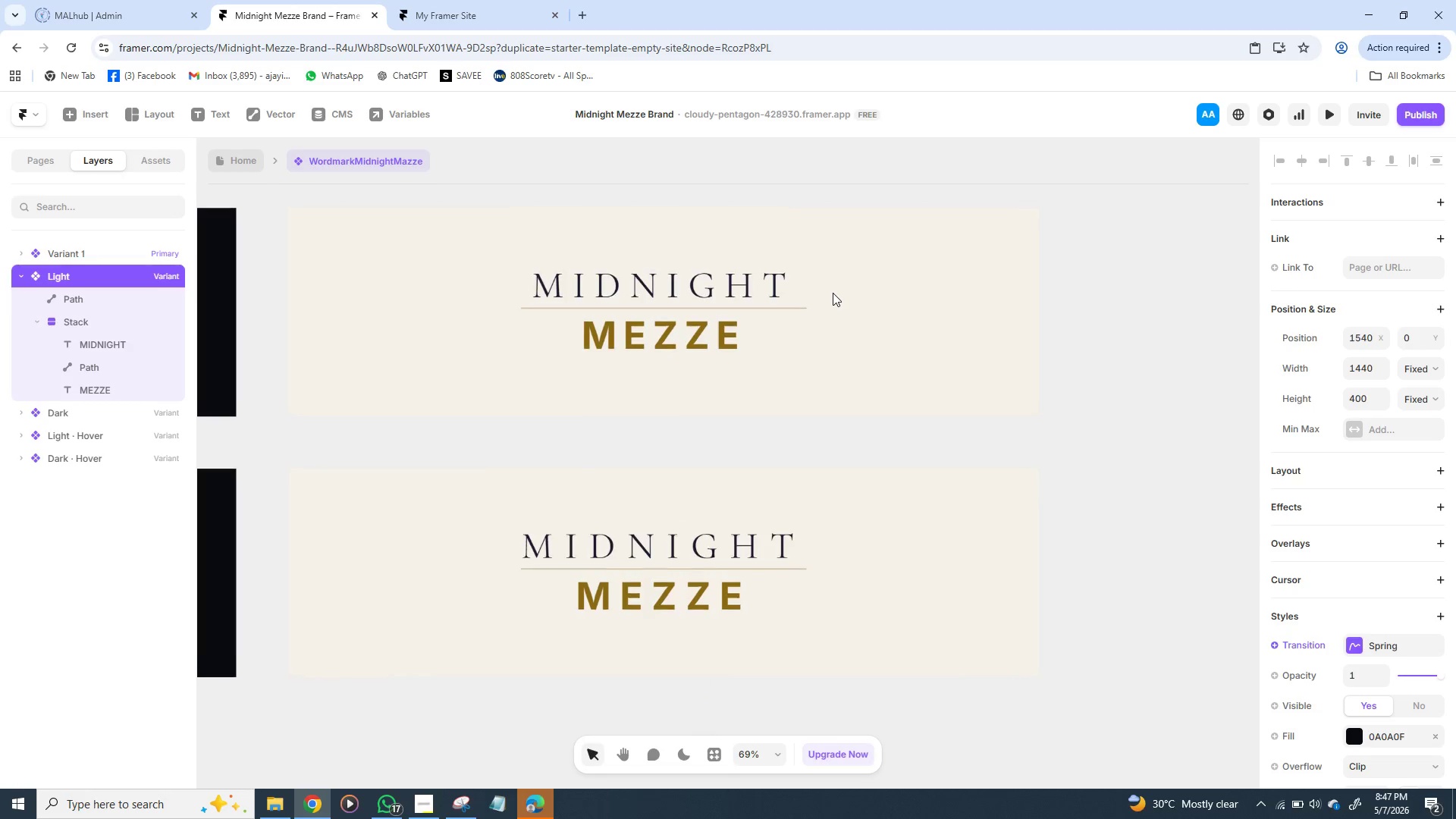 
wait(10.59)
 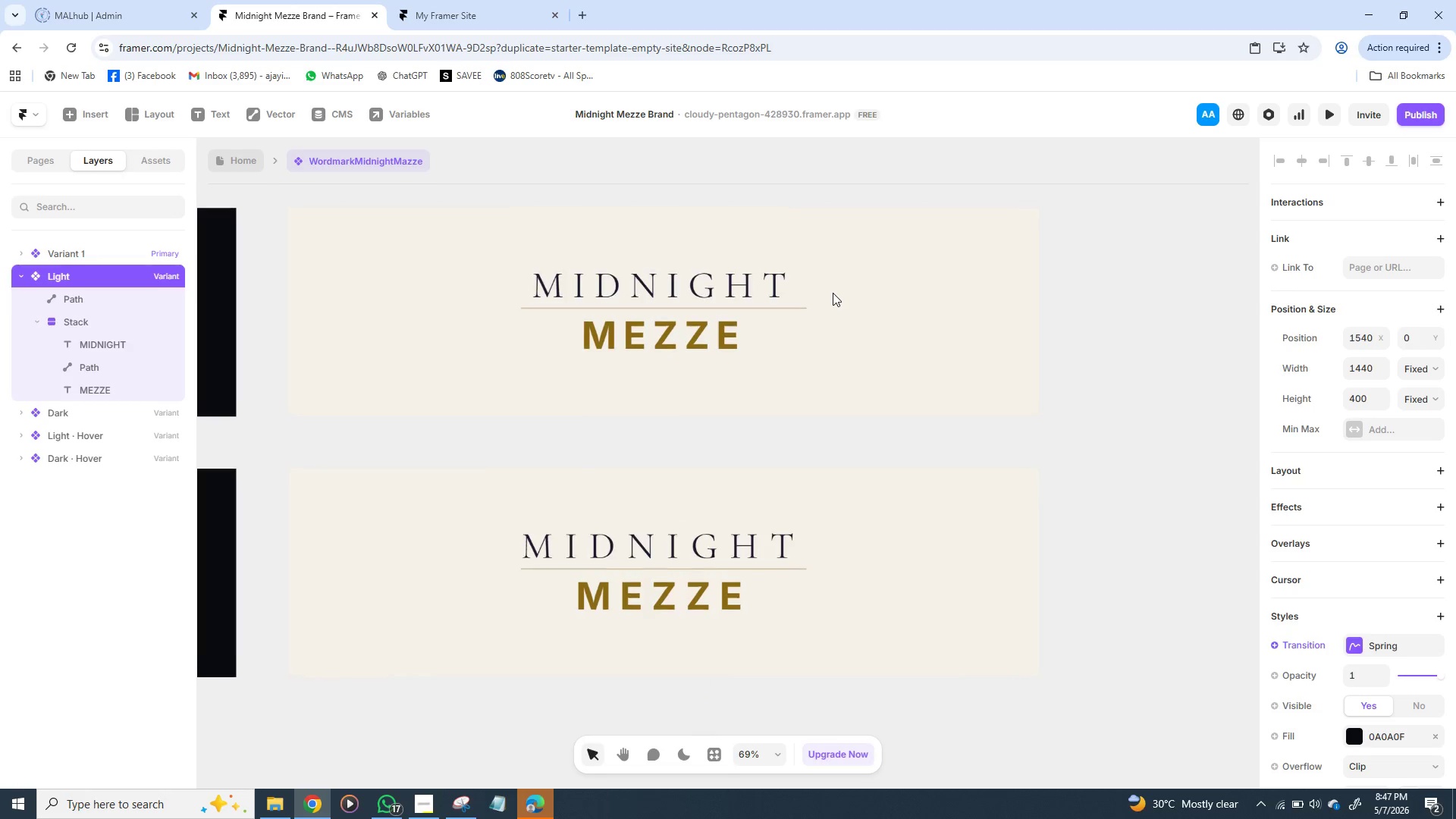 
left_click([462, 802])
 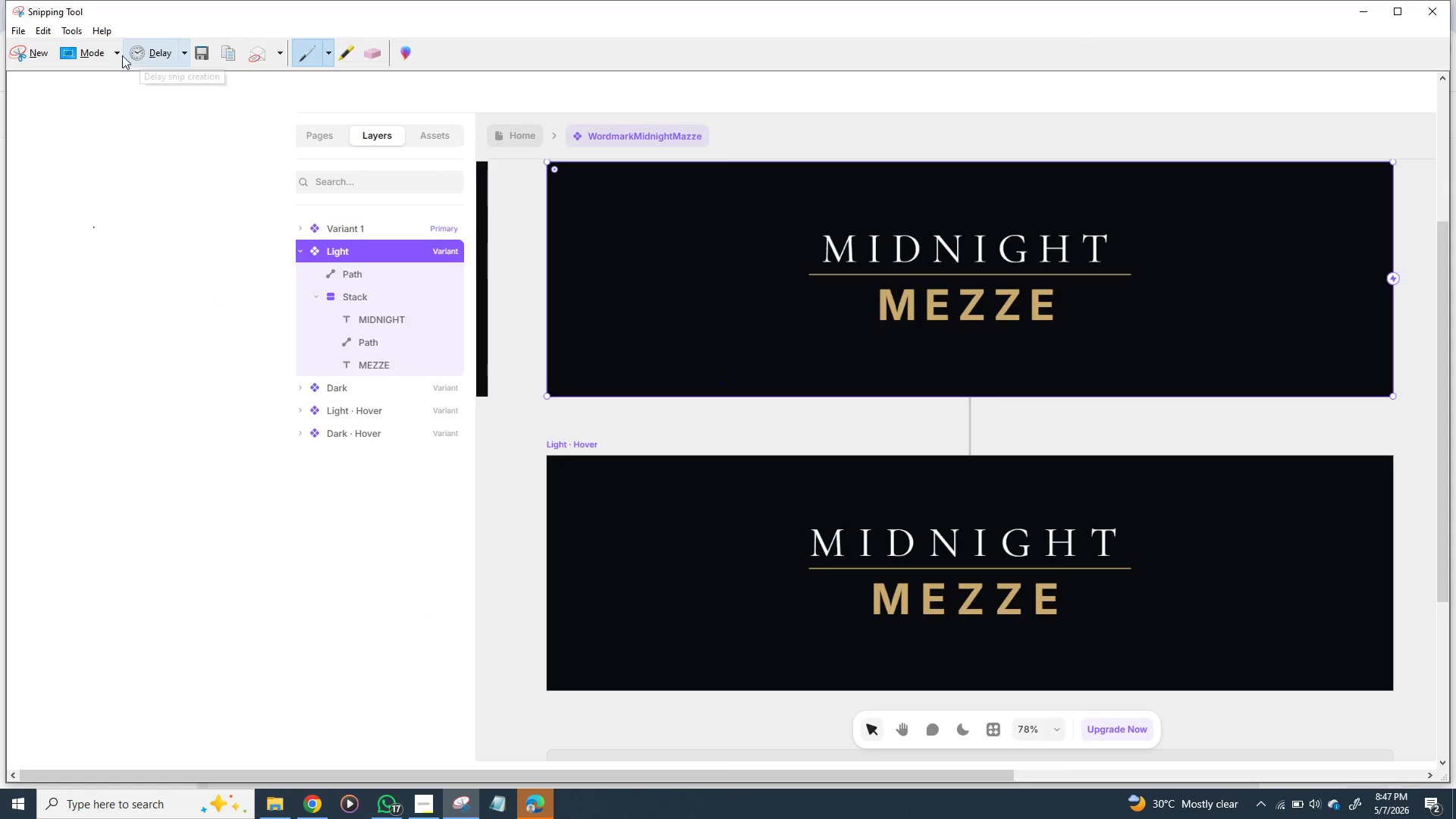 
left_click([30, 45])
 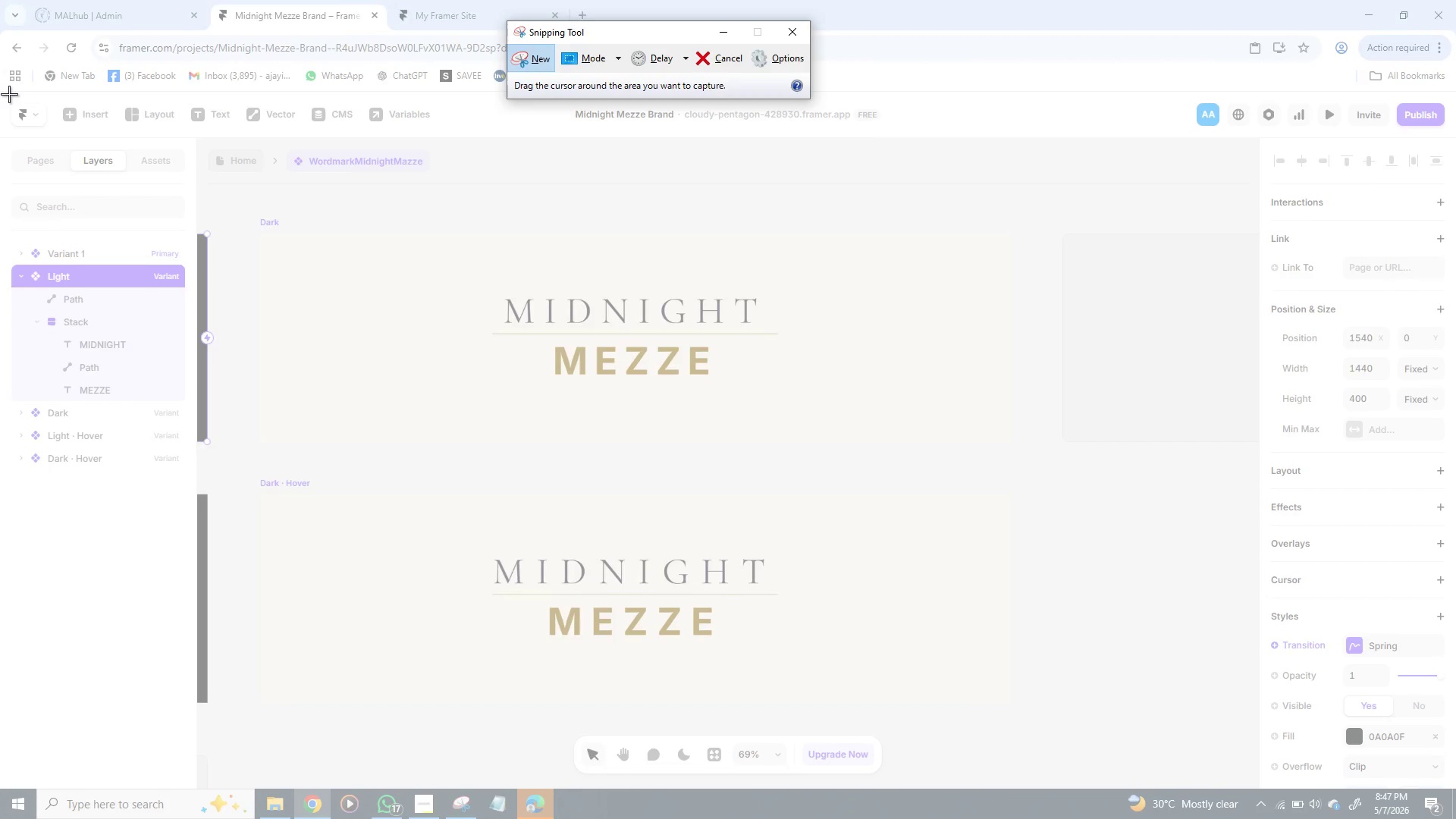 
left_click_drag(start_coordinate=[8, 93], to_coordinate=[1455, 788])
 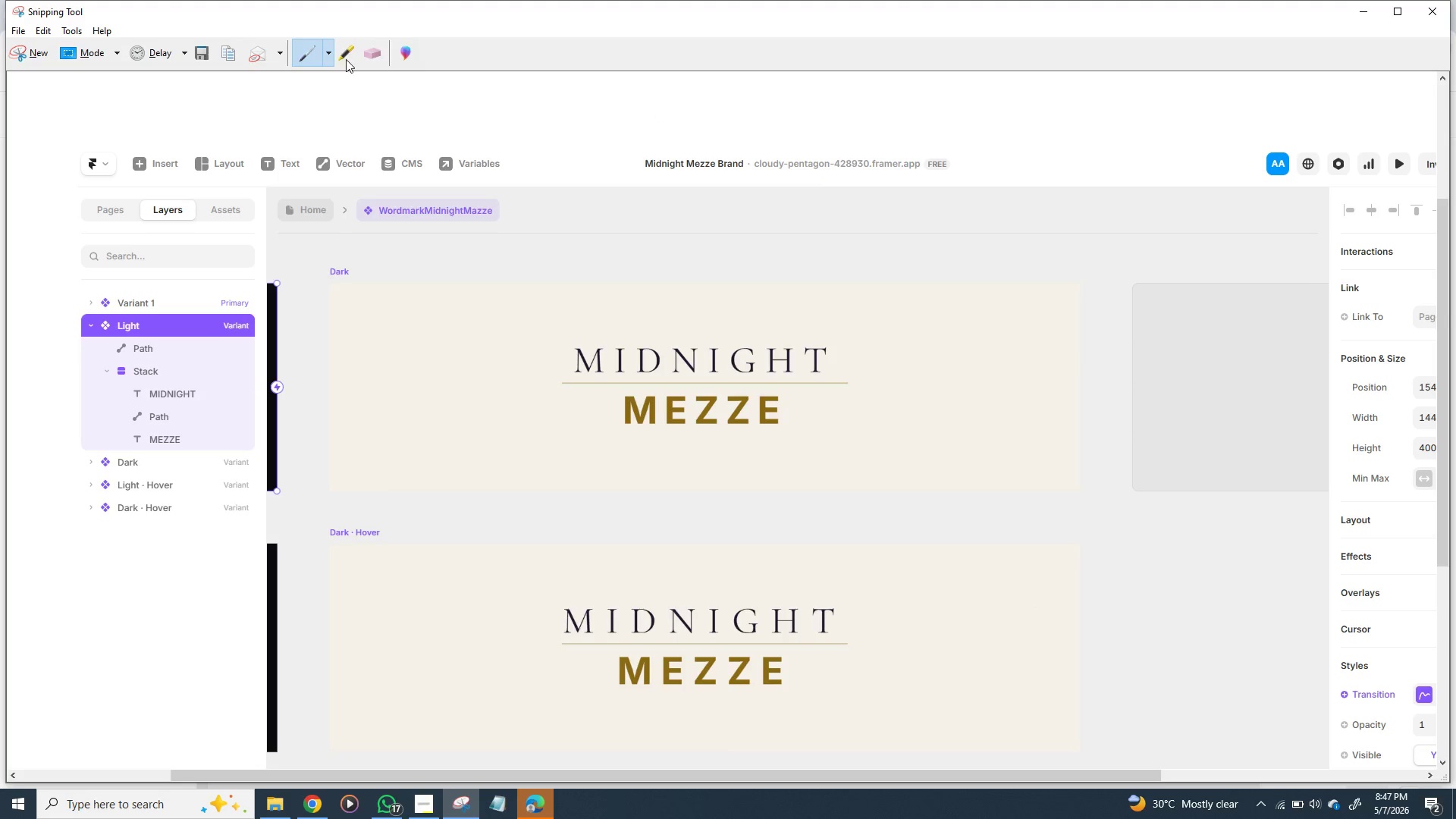 
wait(6.36)
 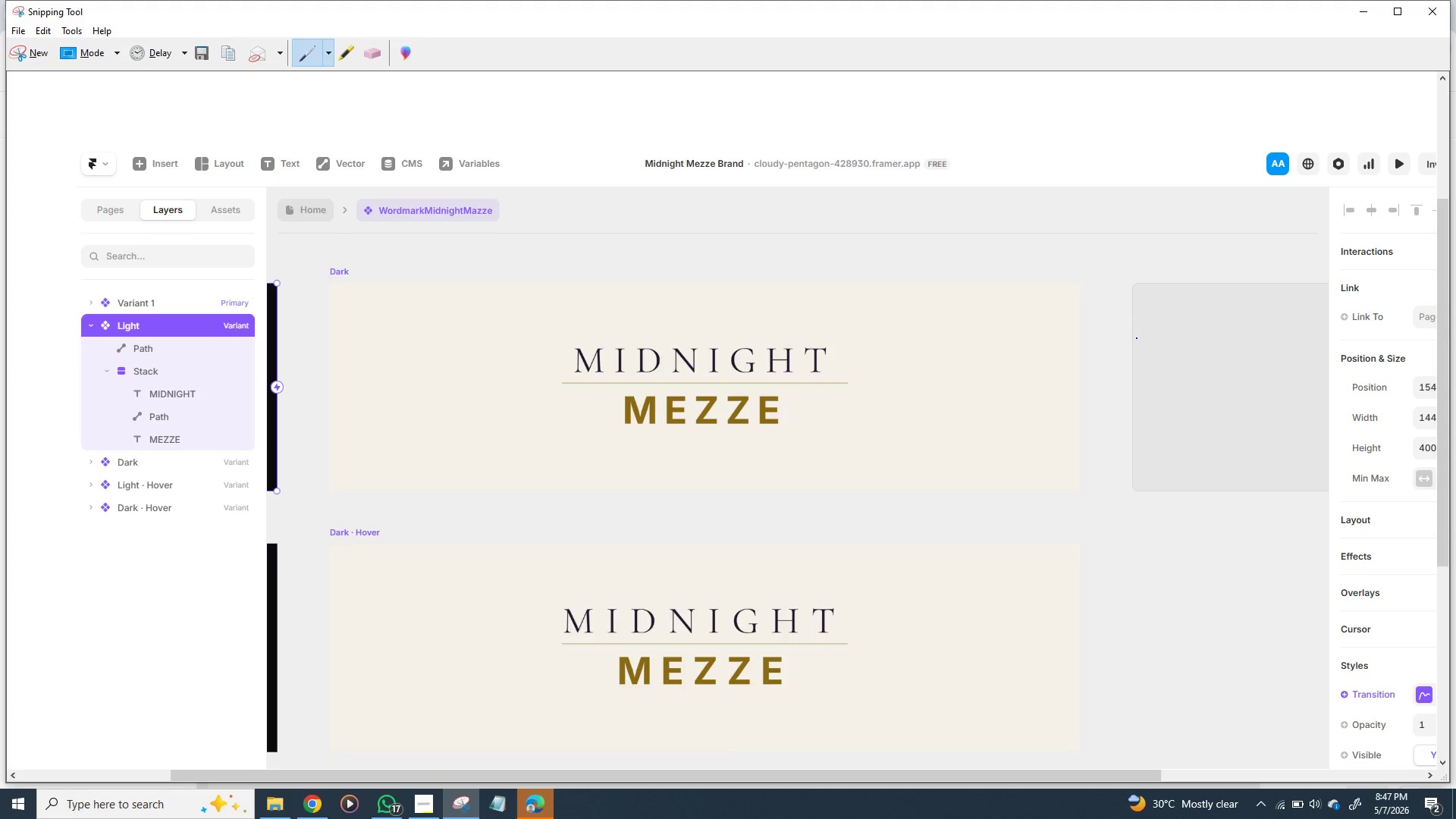 
left_click([202, 50])
 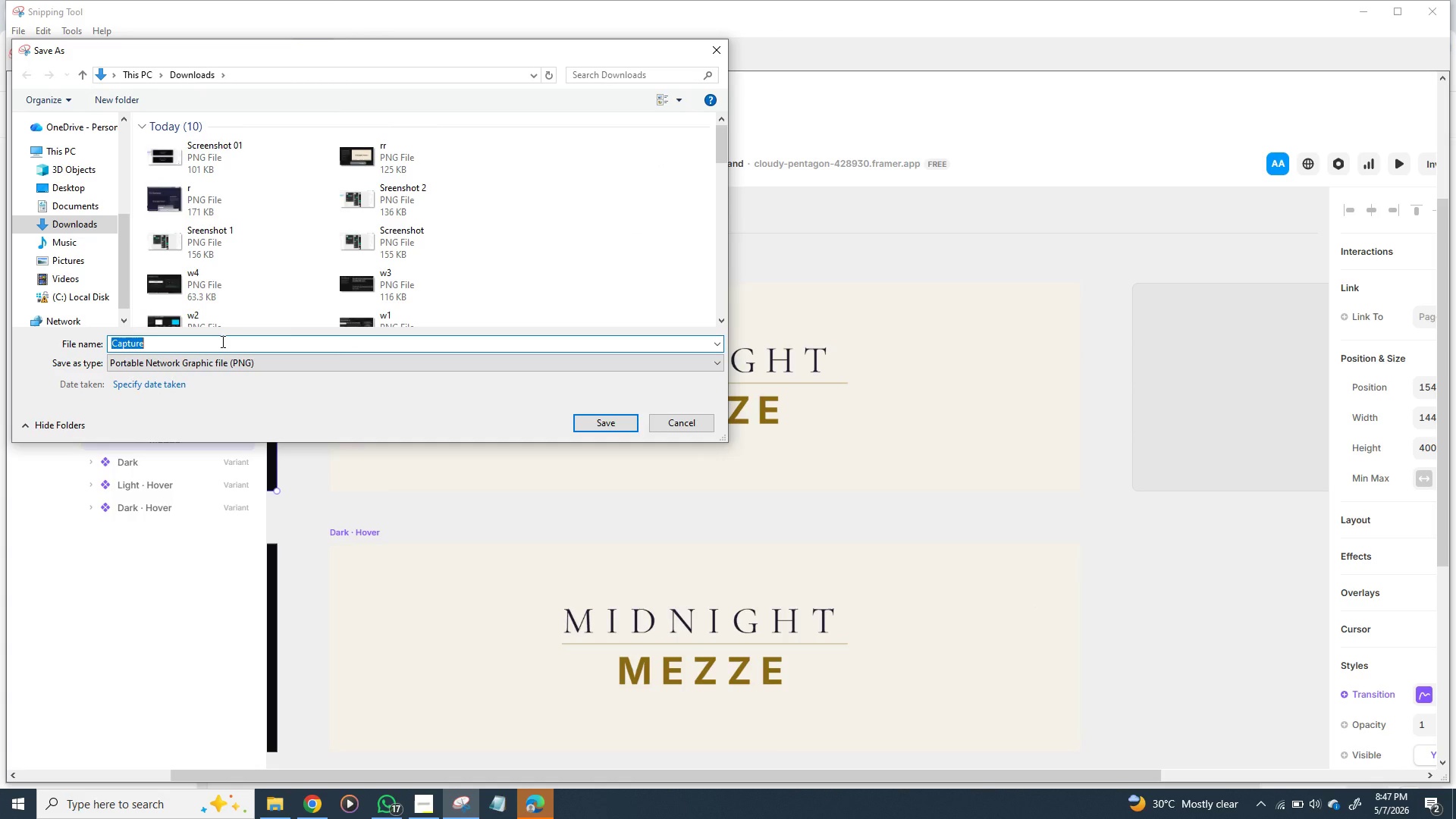 
type(s)
key(Backspace)
type(Screensj)
key(Backspace)
type(hoy)
key(Backspace)
type(t 02)
 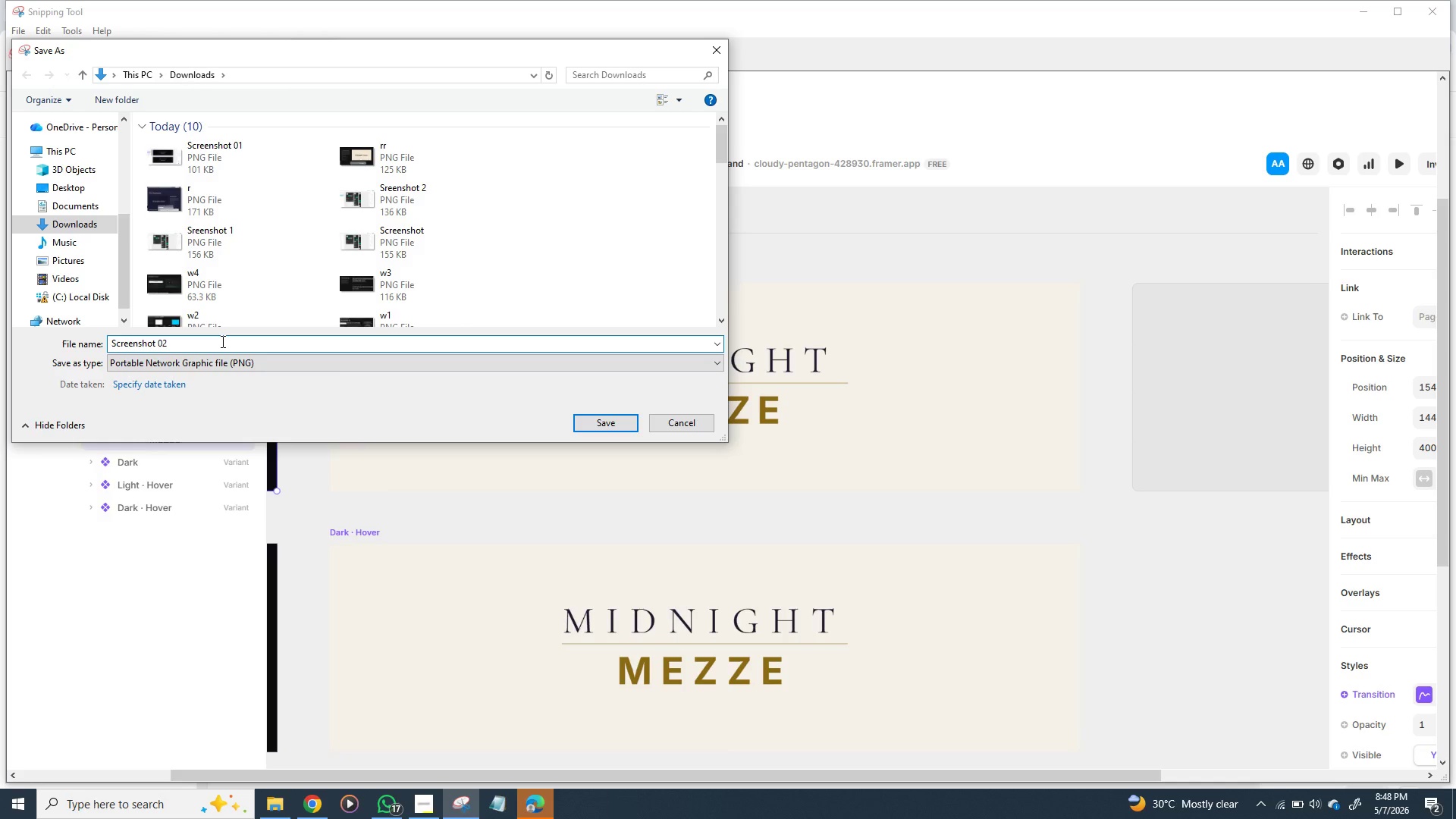 
key(Enter)
 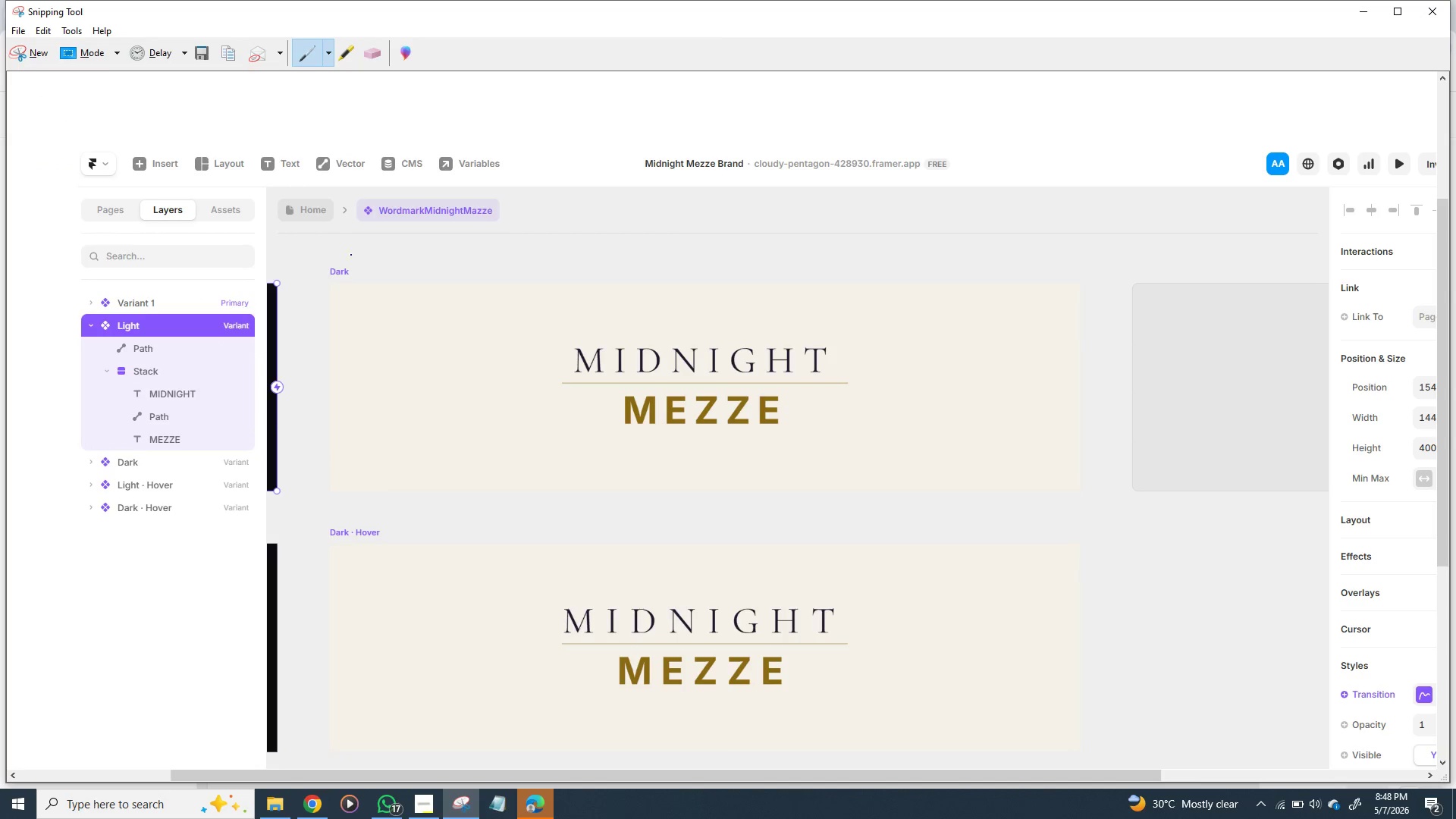 
wait(9.83)
 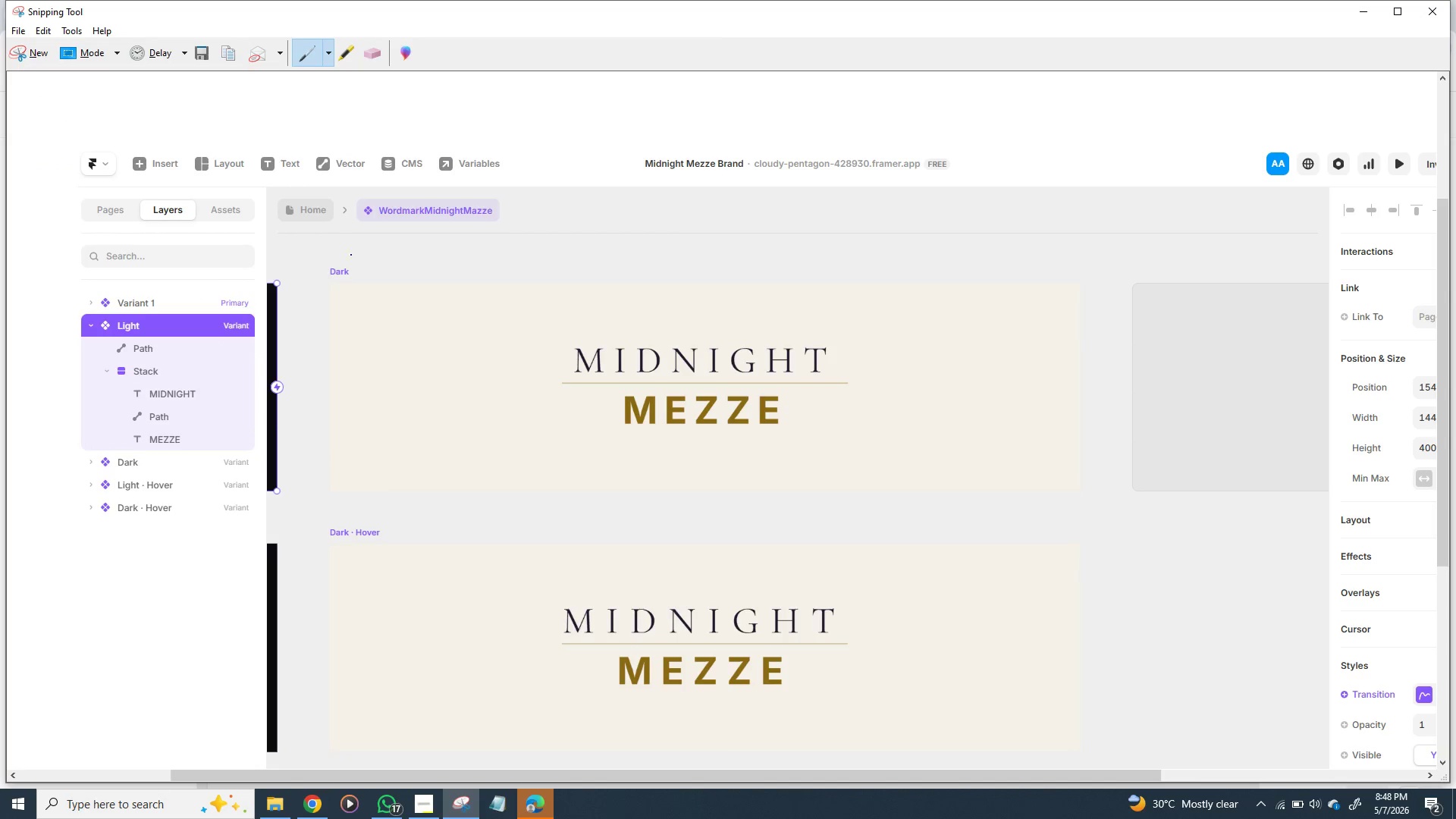 
left_click([1351, 9])
 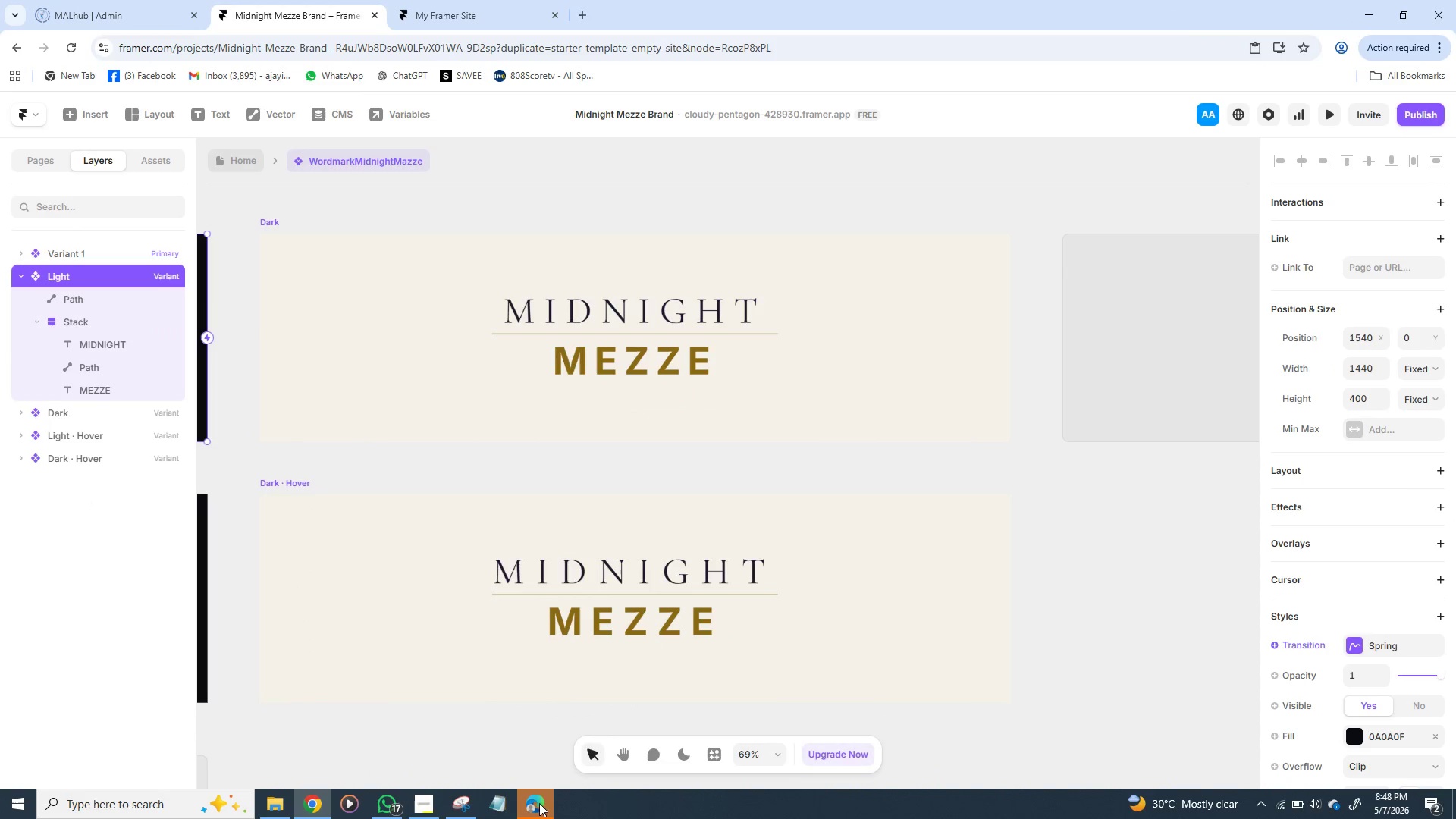 
left_click([539, 803])
 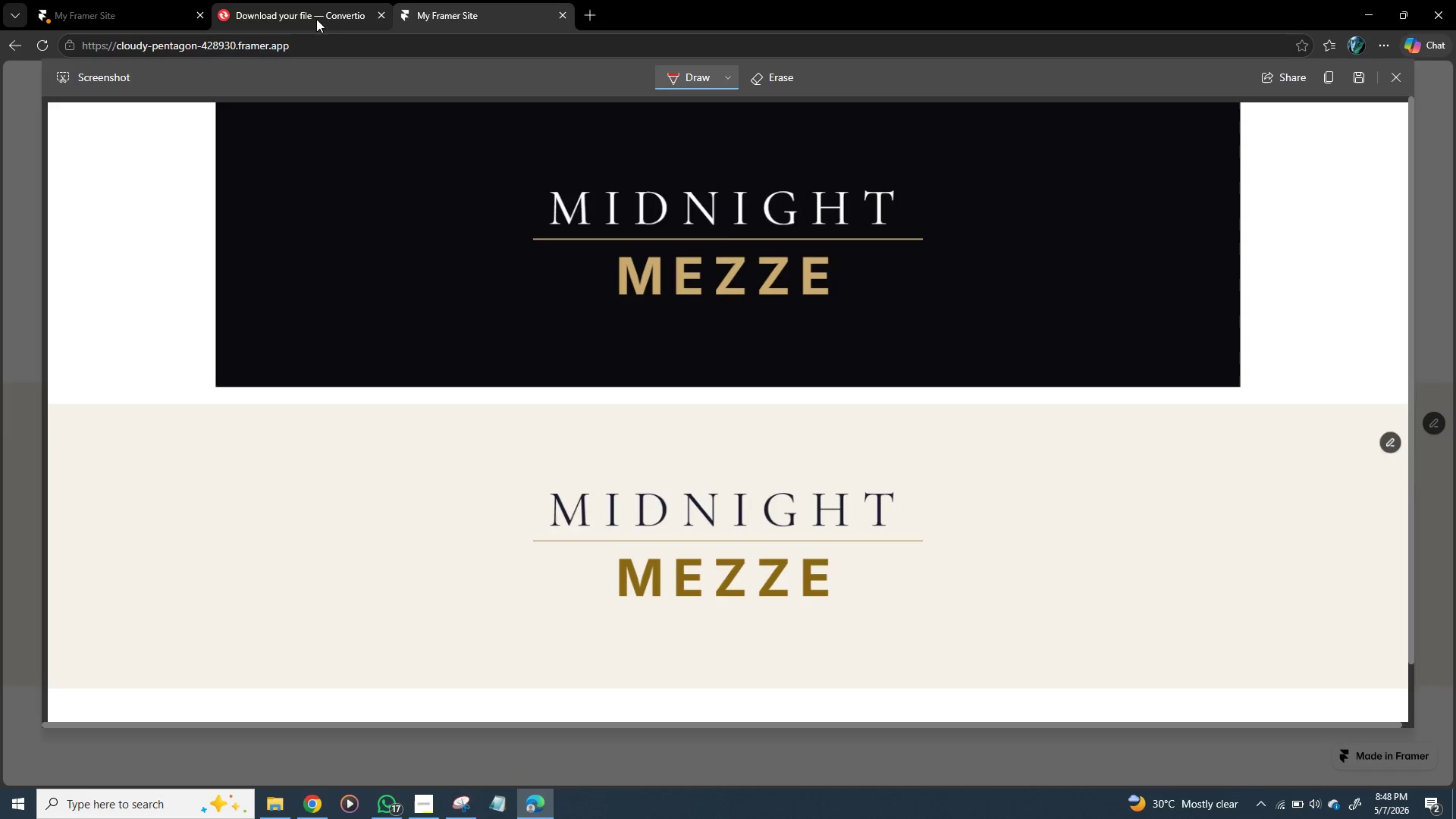 
left_click([315, 11])
 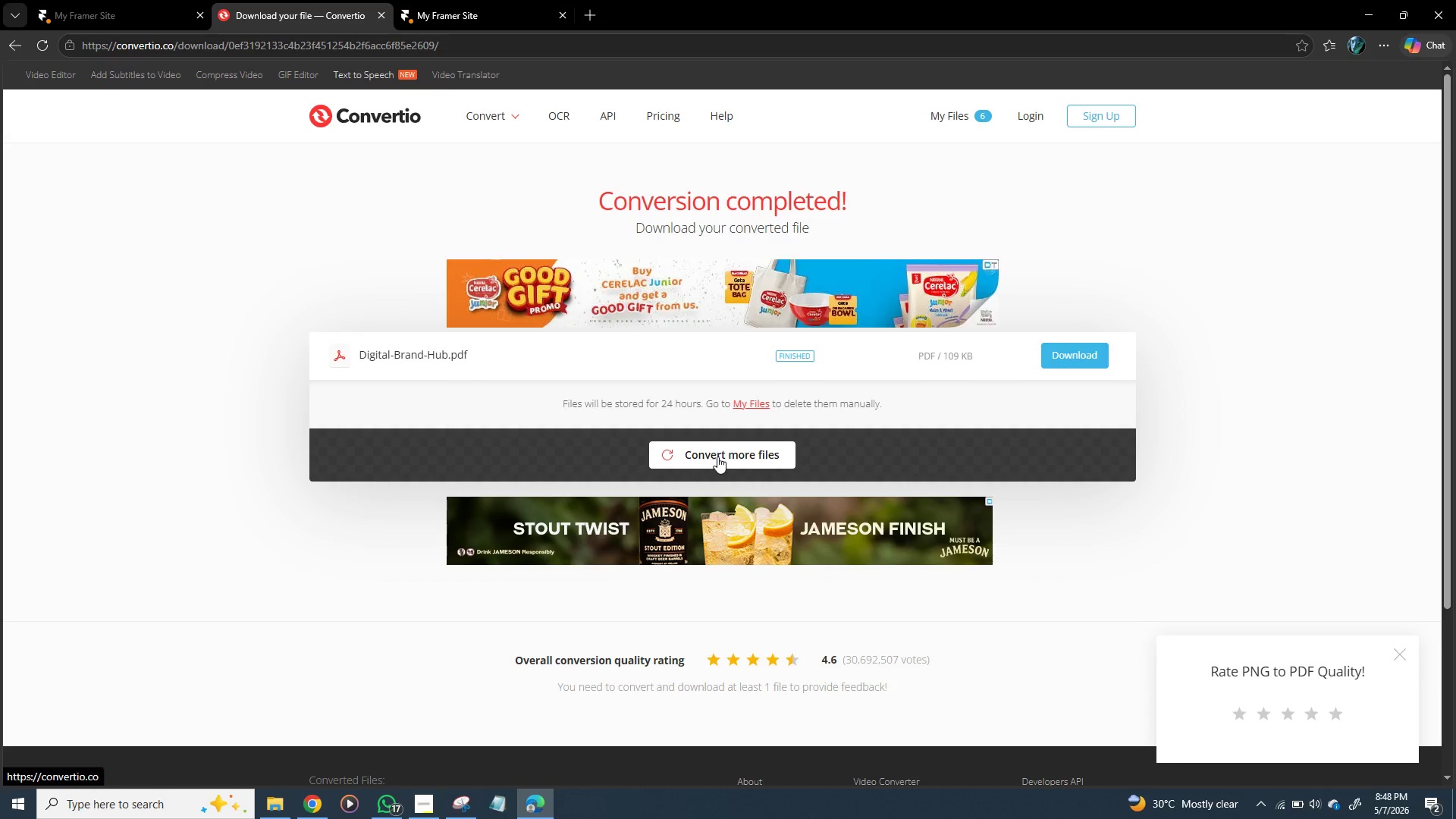 
left_click([716, 453])
 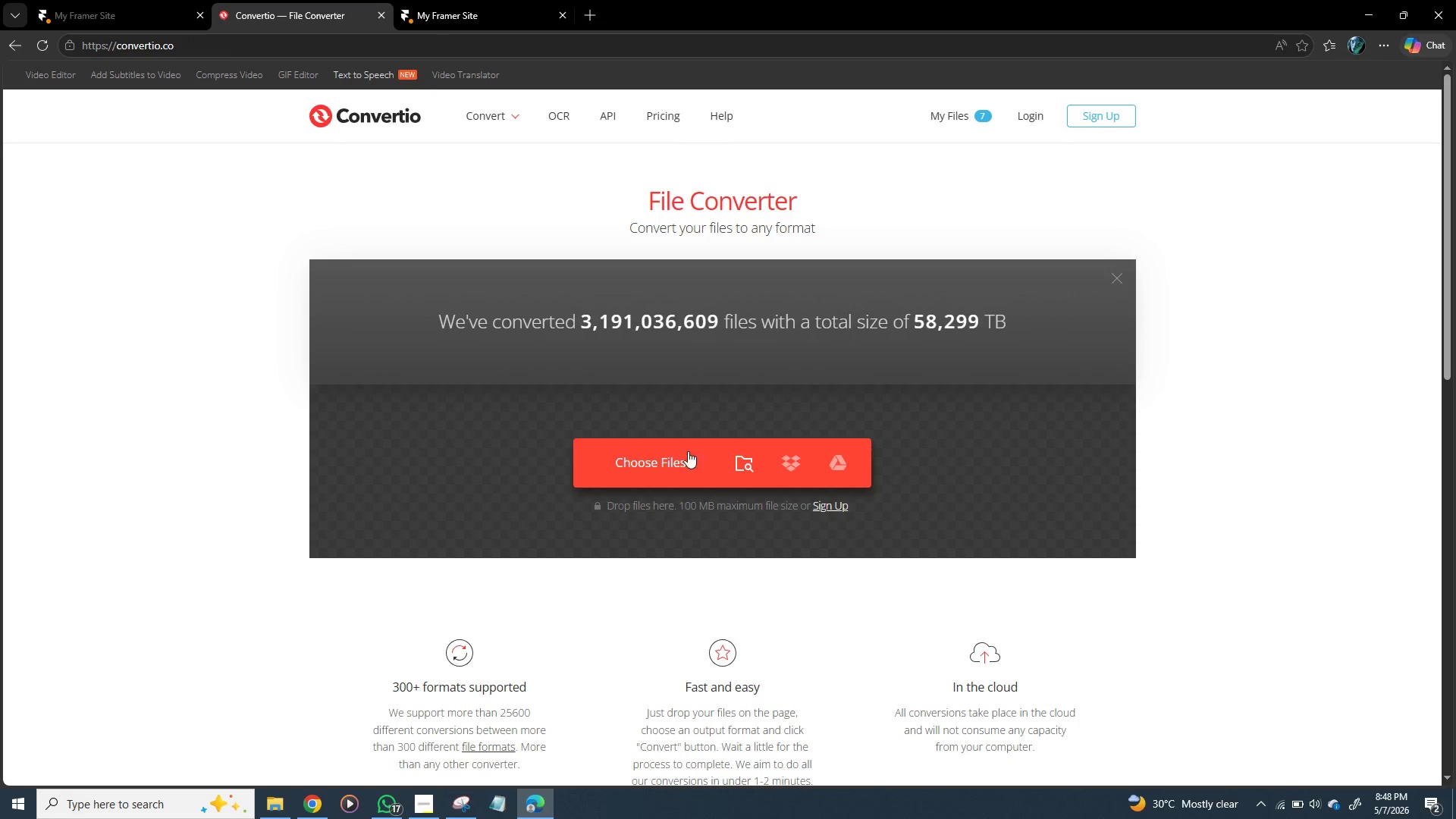 
left_click([652, 464])
 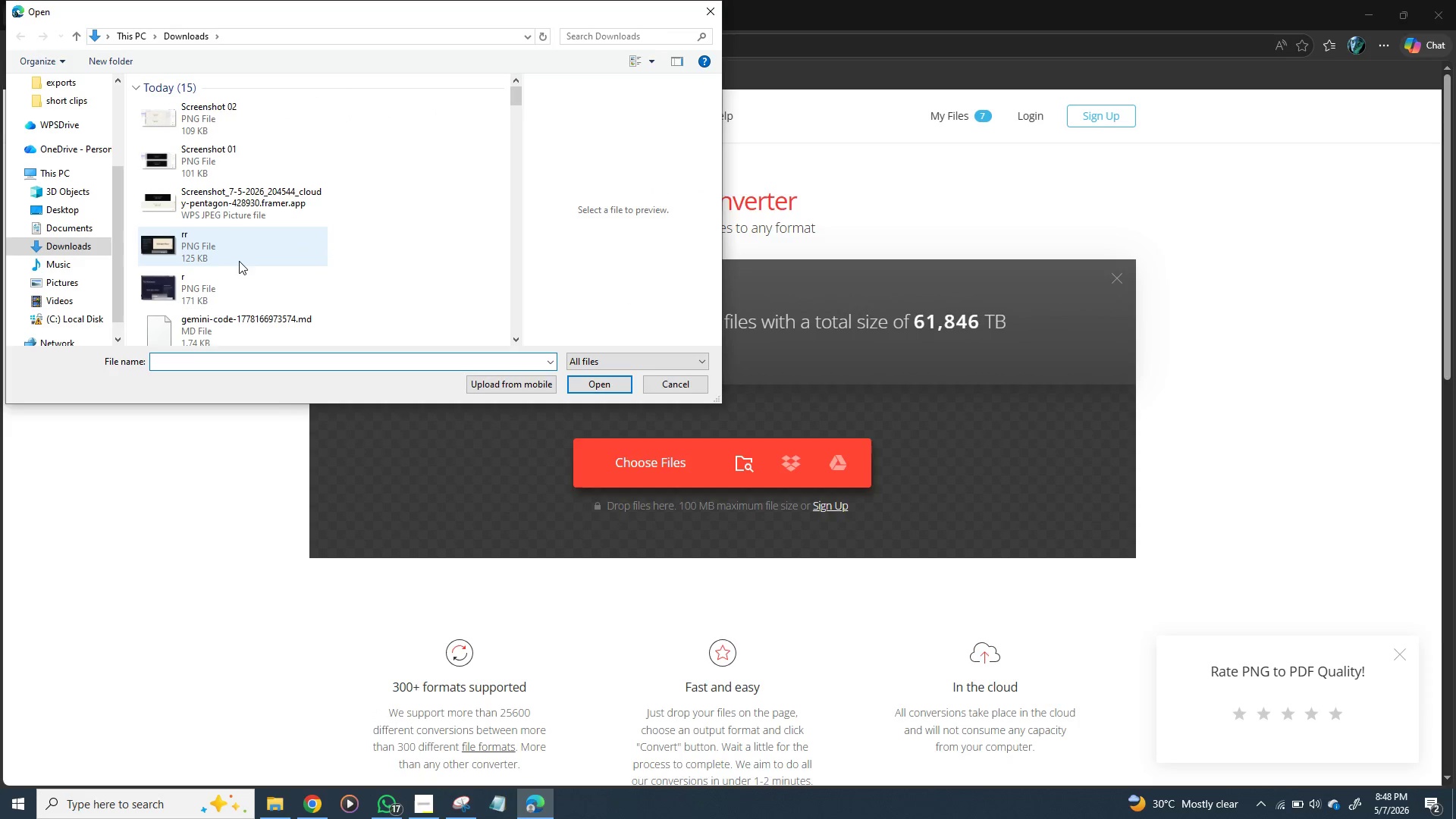 
wait(9.67)
 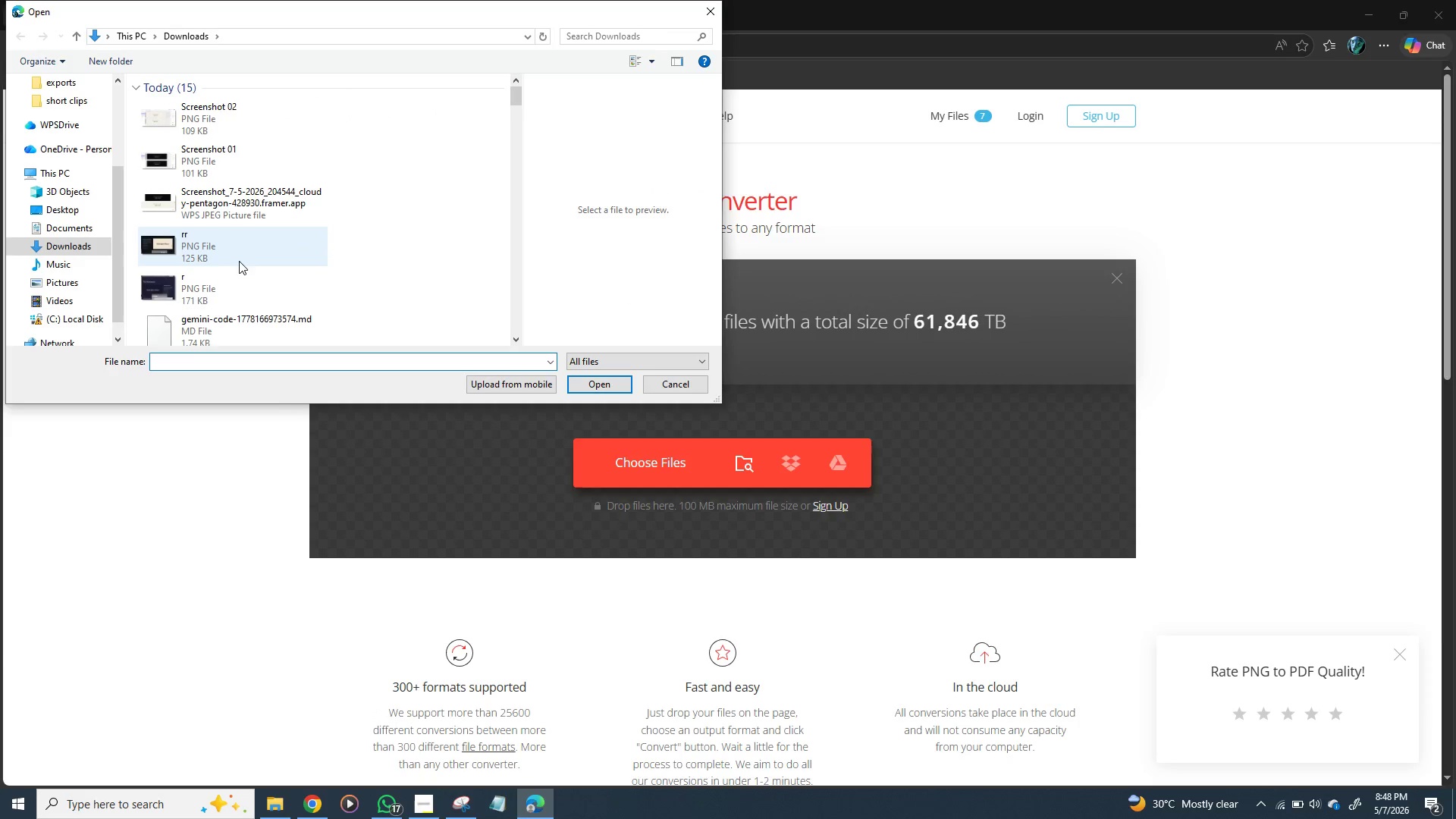 
left_click([257, 203])
 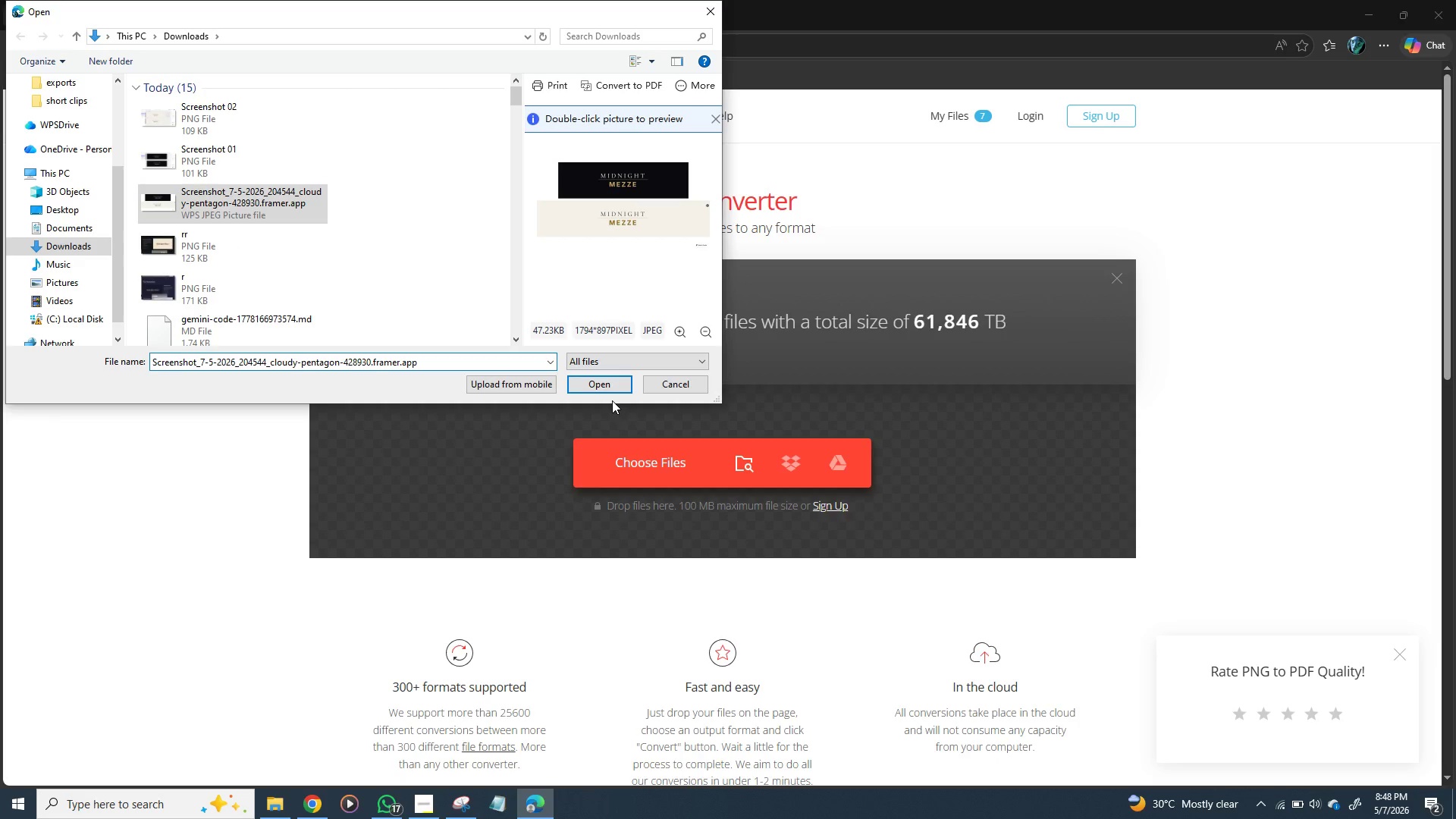 
wait(5.28)
 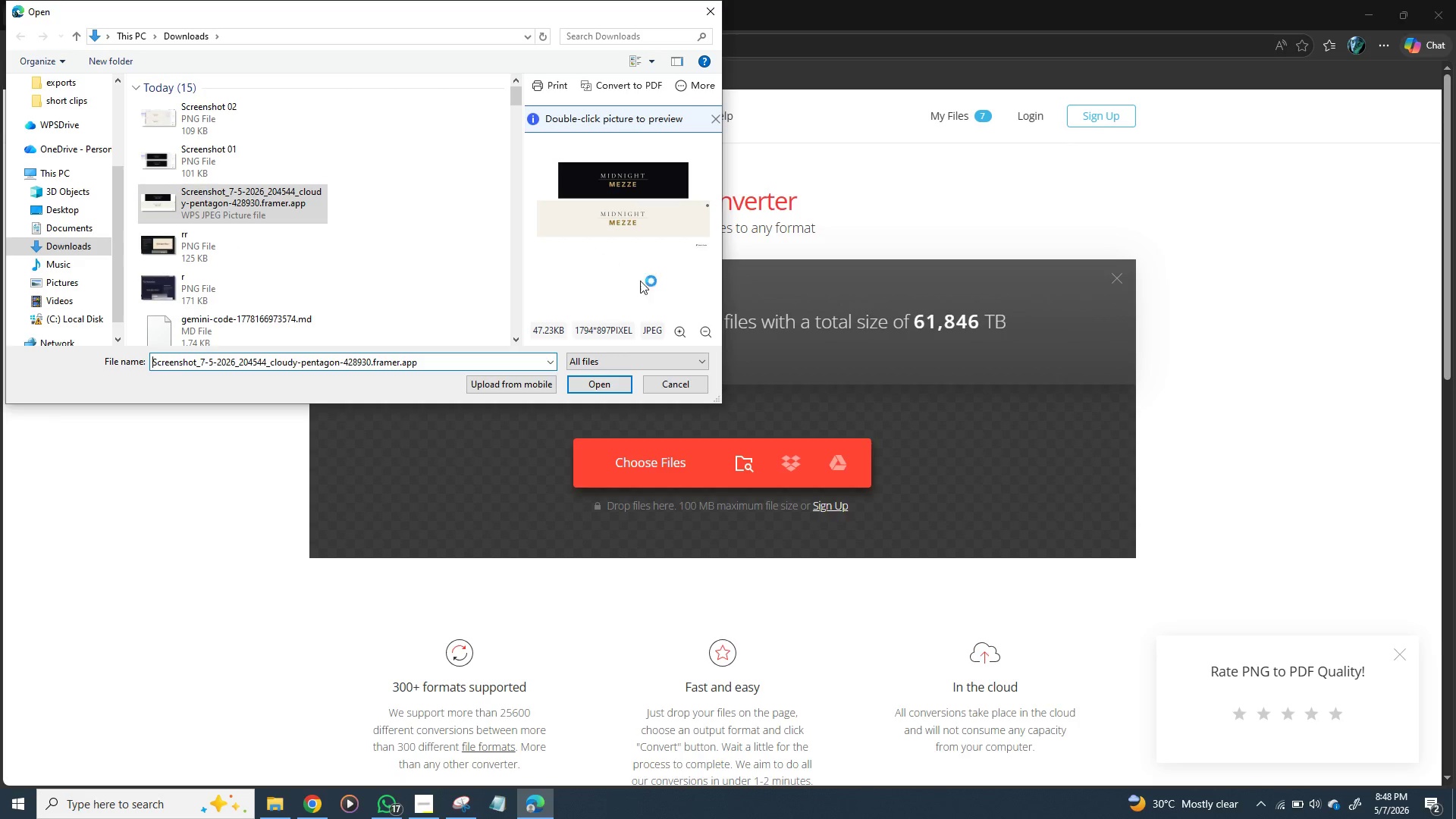 
left_click([608, 388])
 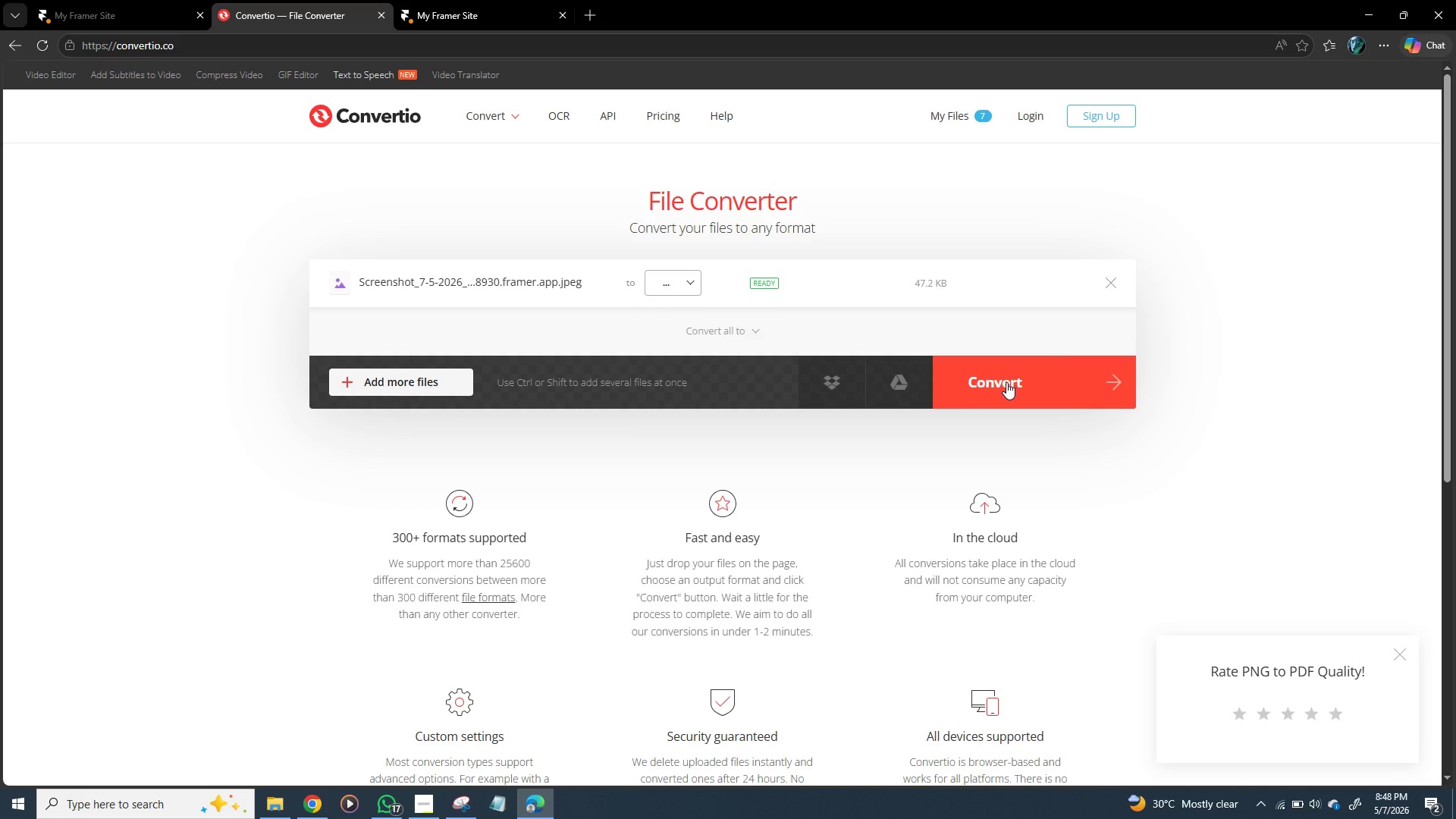 
left_click([695, 278])
 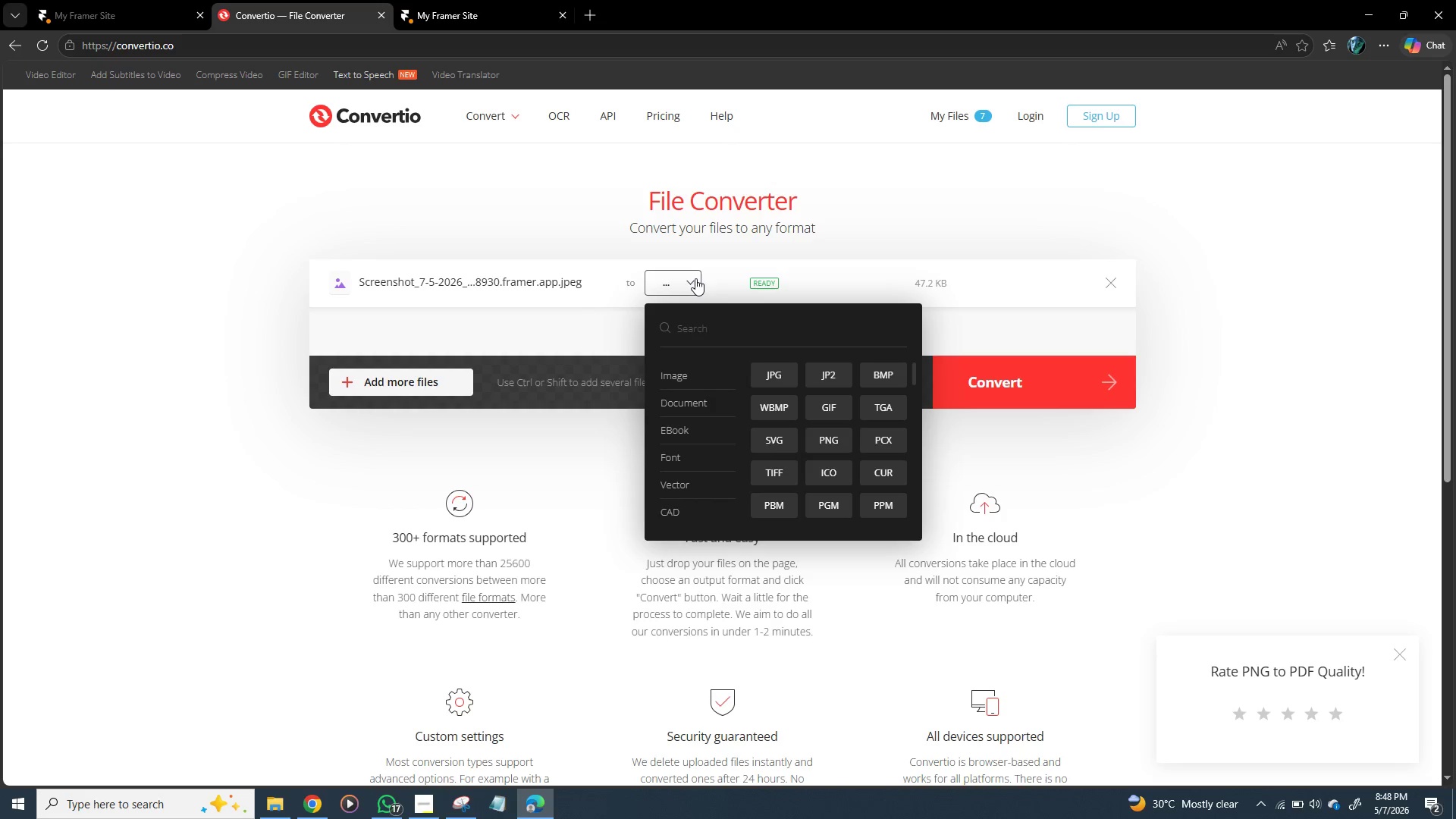 
left_click_drag(start_coordinate=[695, 278], to_coordinate=[772, 373])
 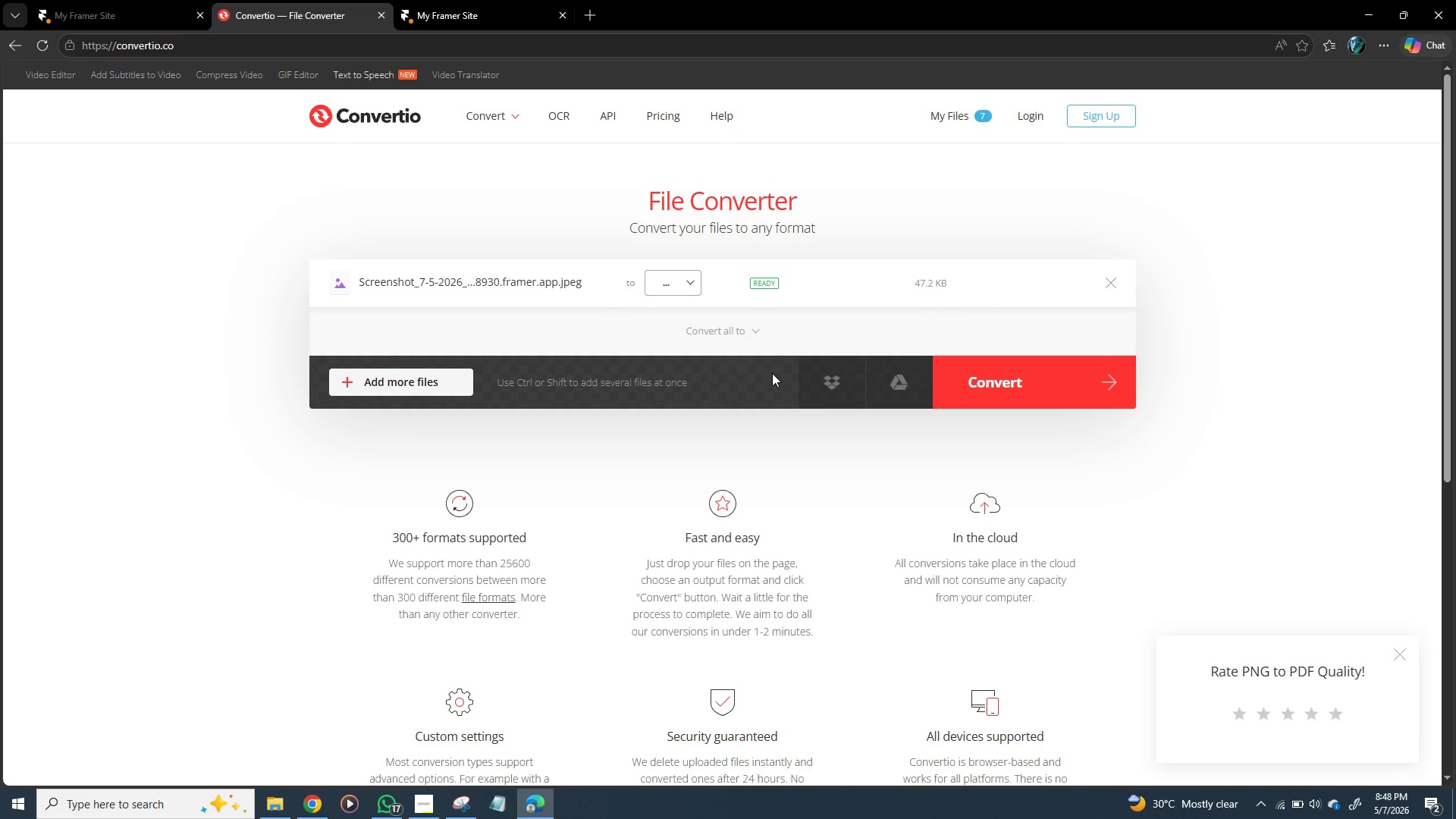 
left_click([772, 373])
 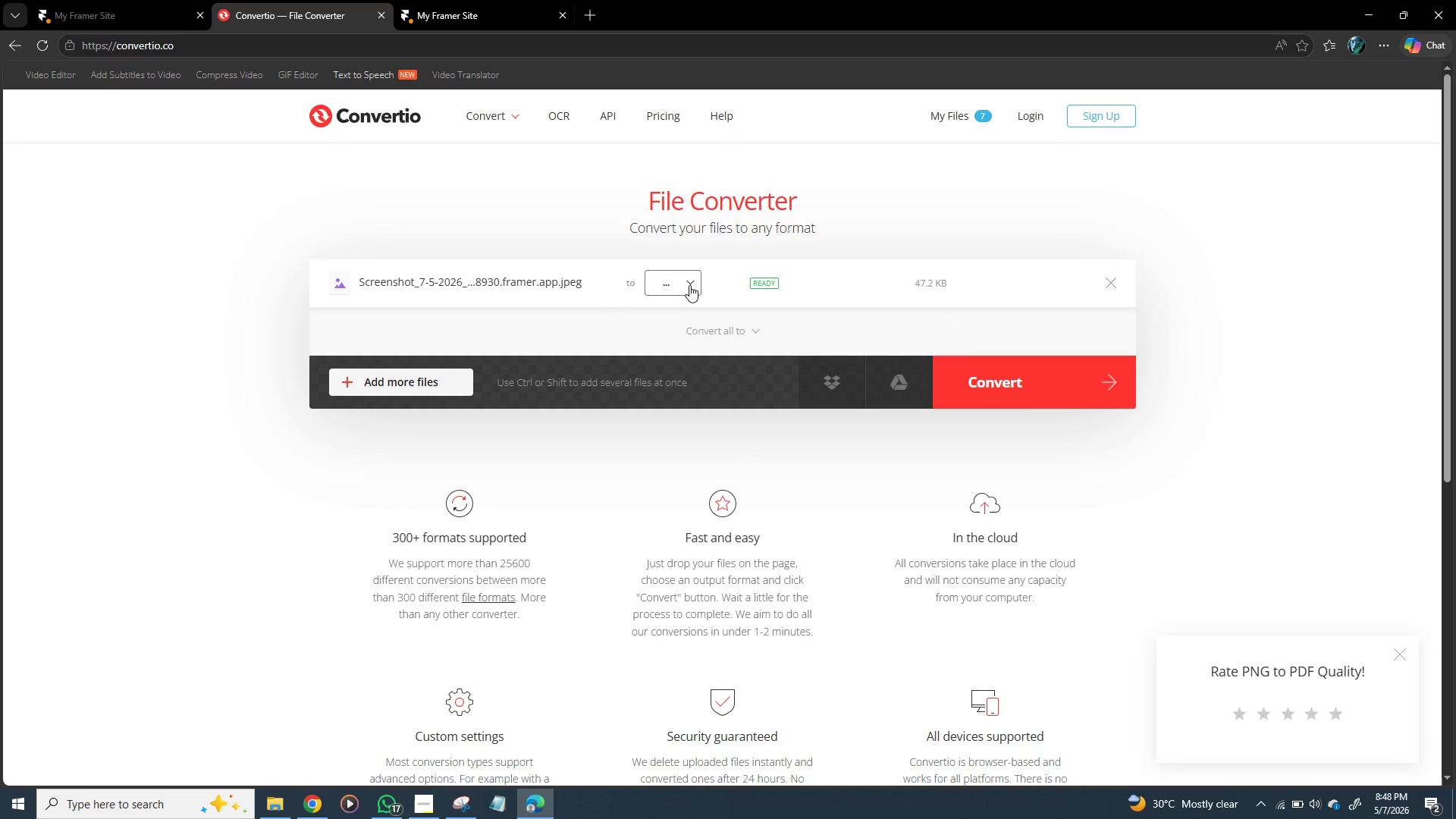 
left_click([689, 284])
 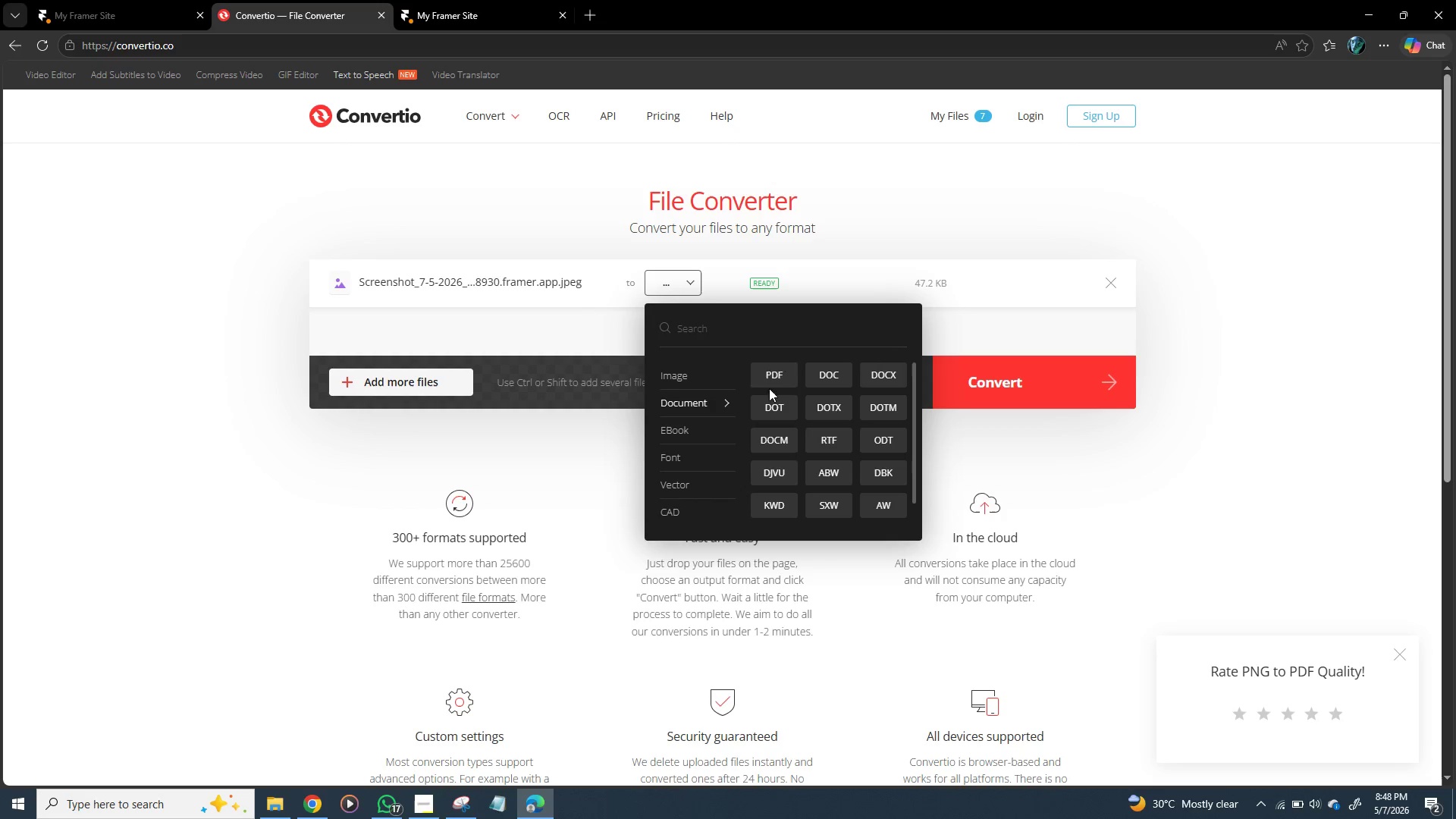 
left_click([772, 380])
 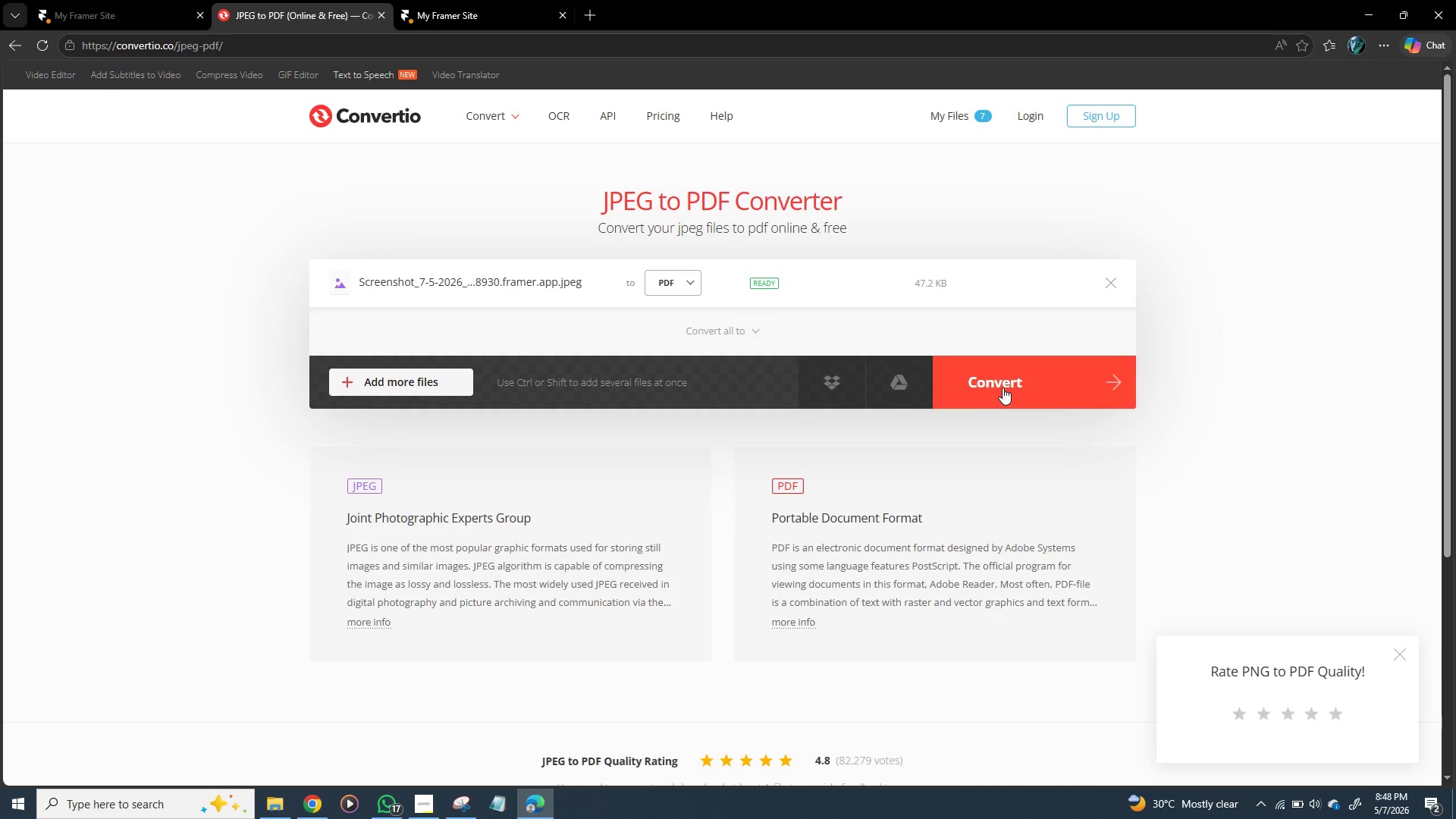 
left_click([1010, 384])
 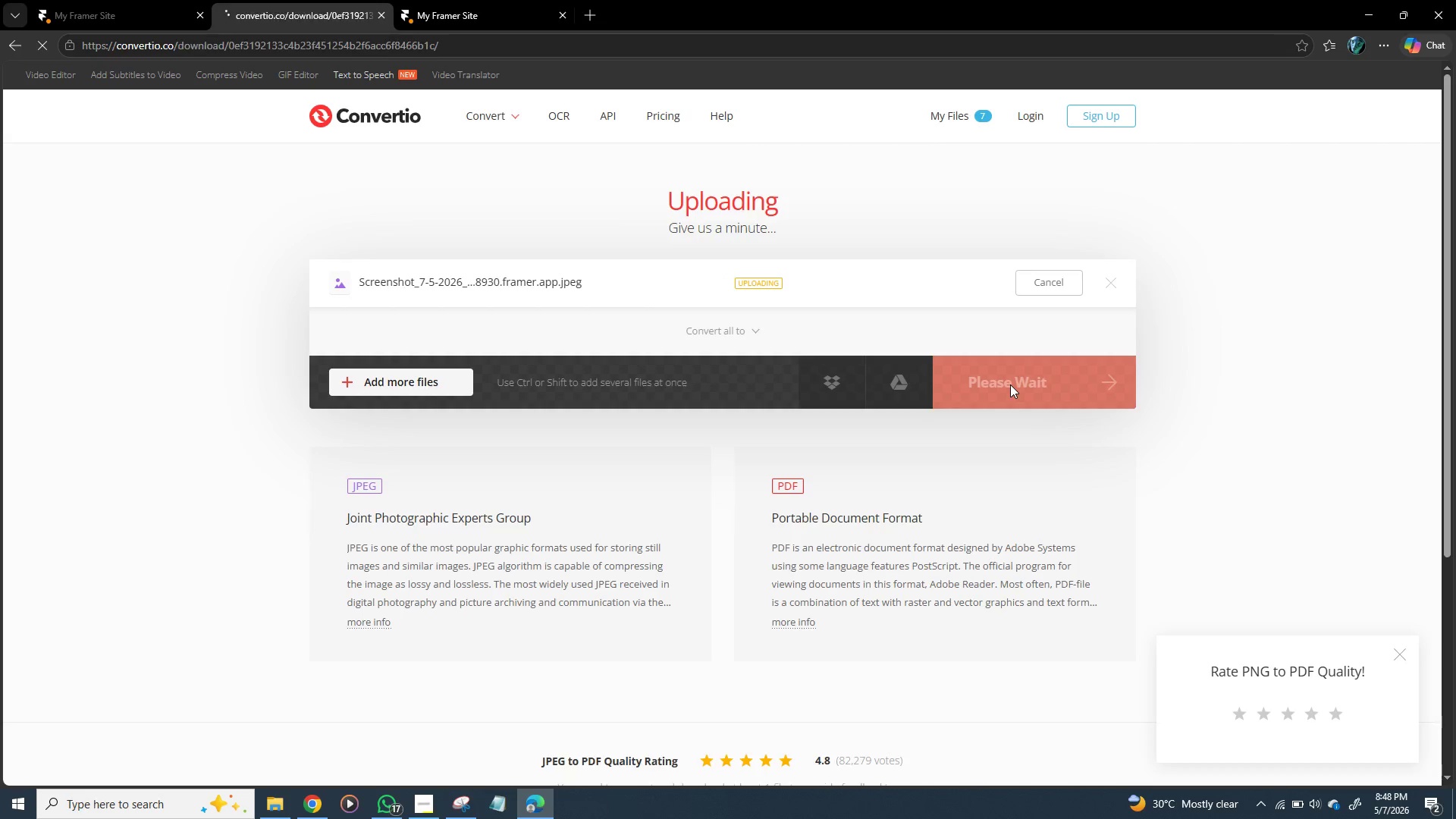 
wait(7.81)
 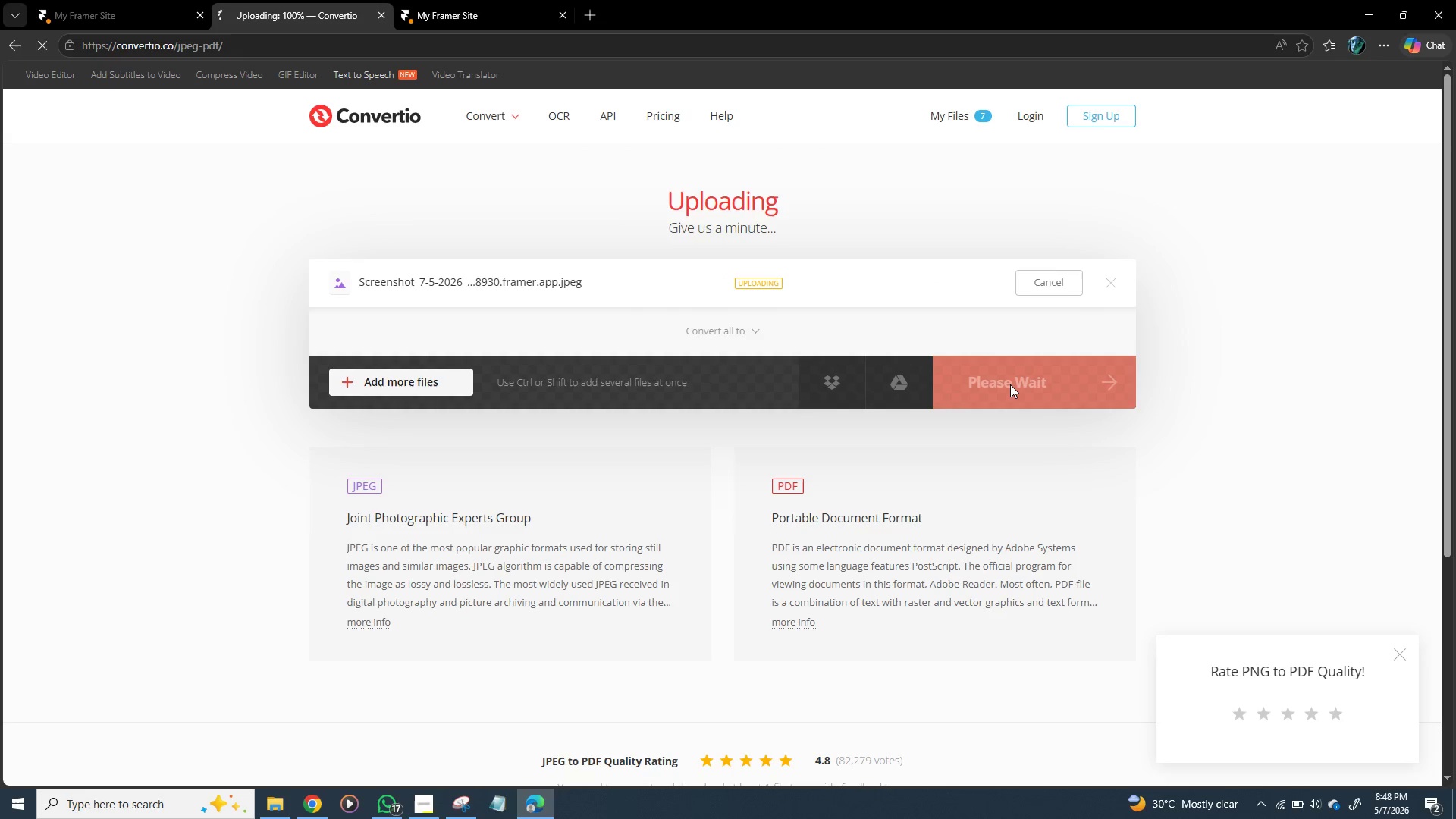 
mouse_move([978, 263])
 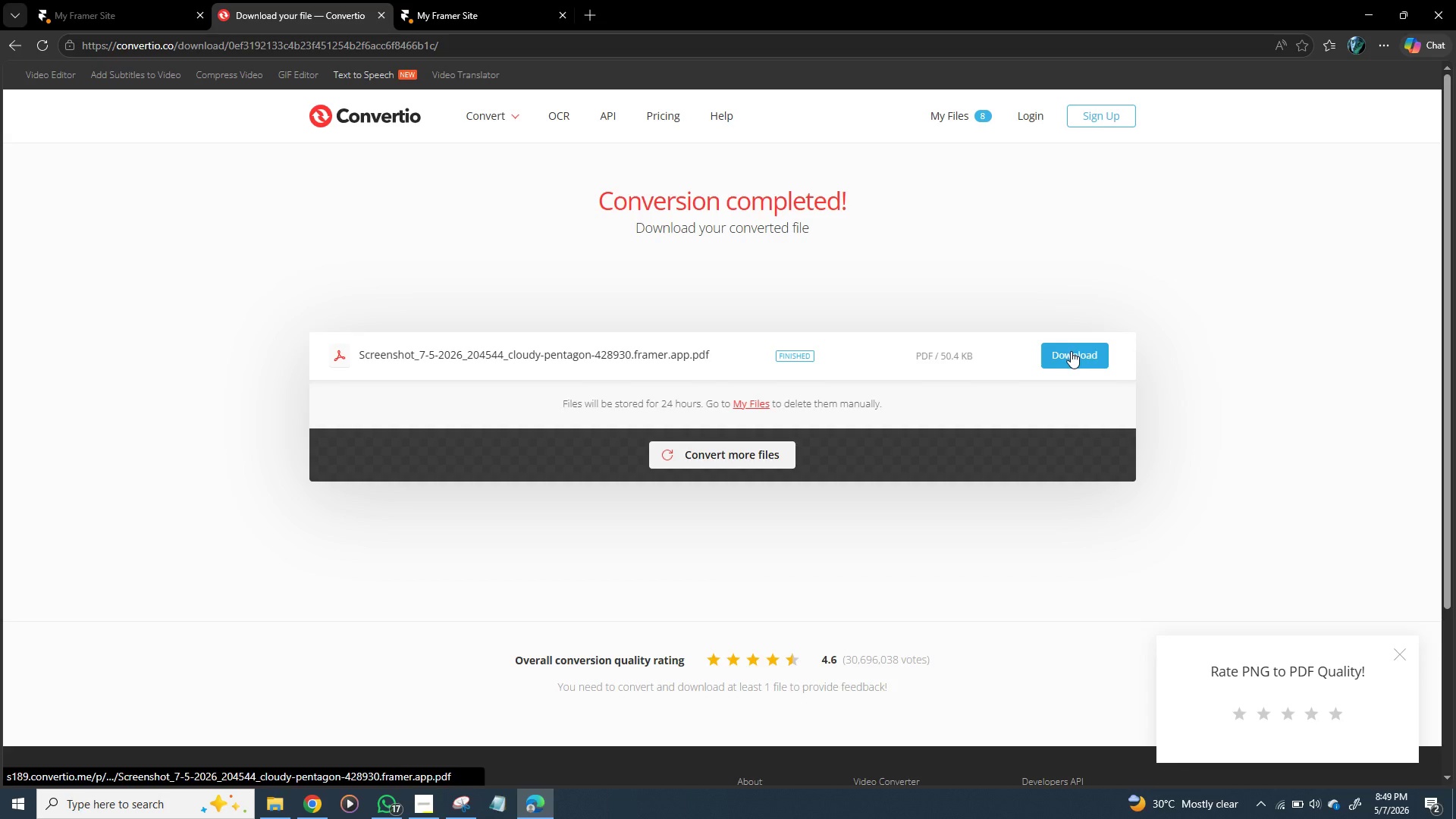 
left_click([1071, 351])
 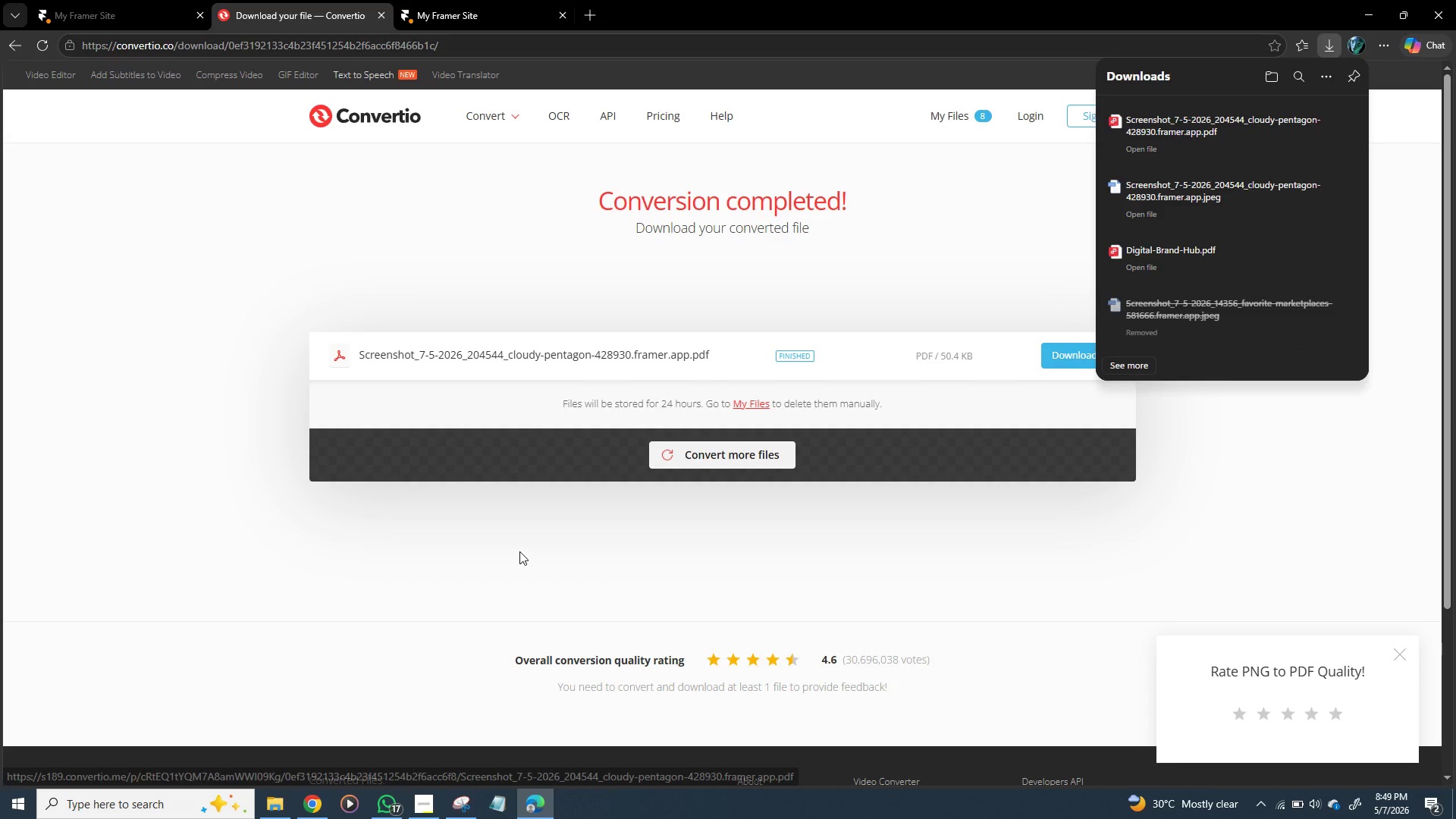 
left_click([423, 800])